 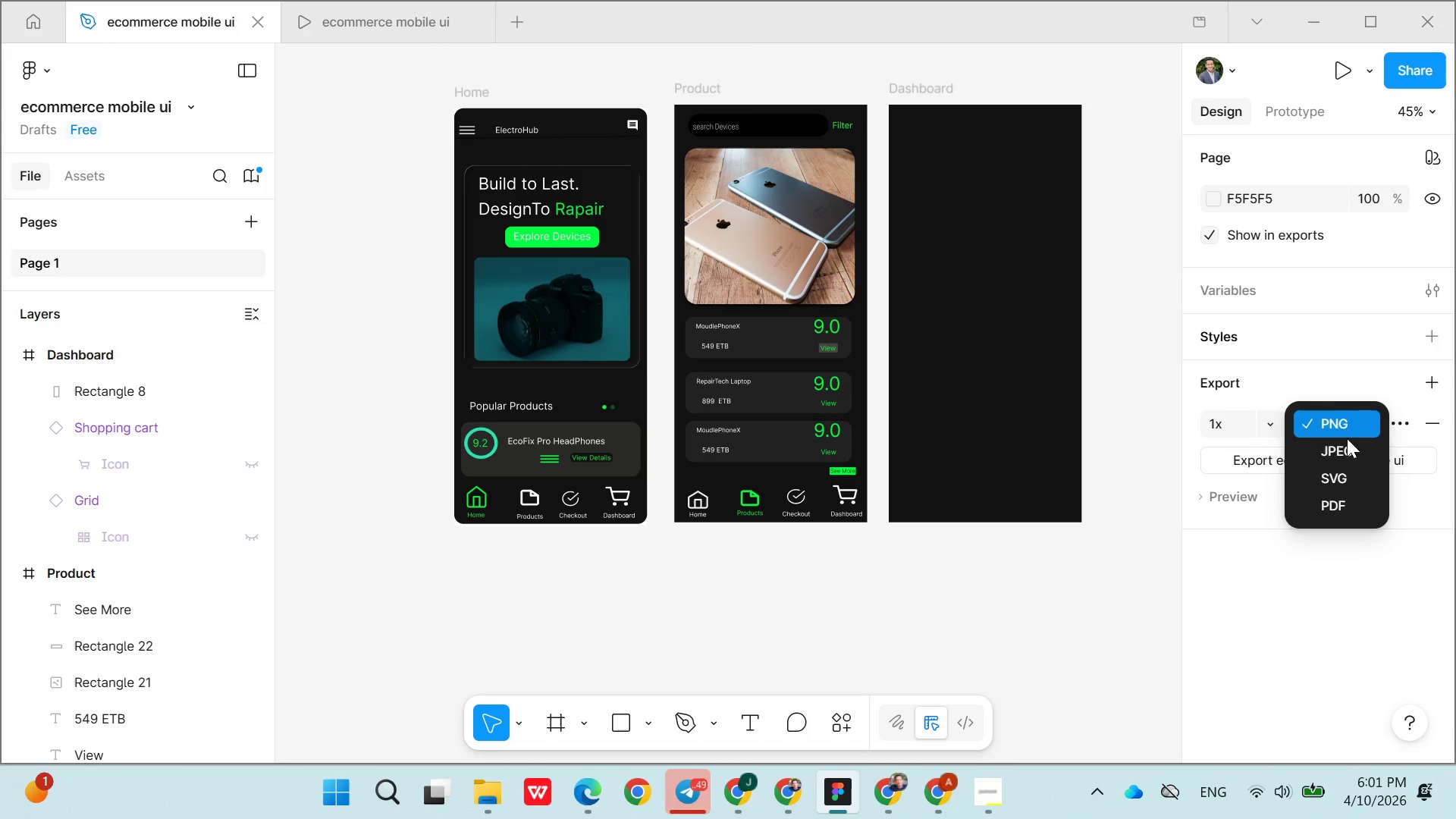 
left_click([1404, 176])
 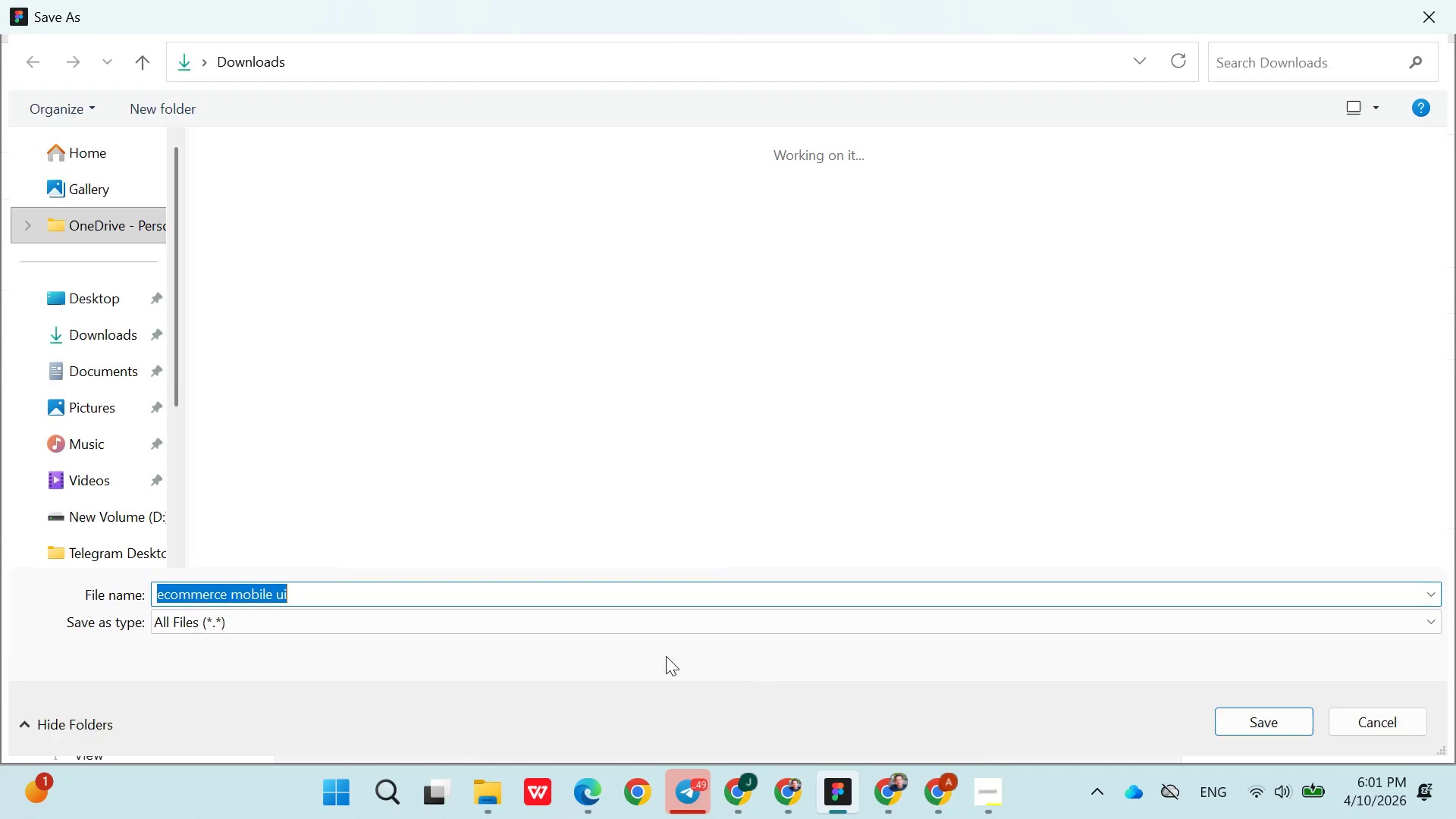 
left_click([362, 588])
 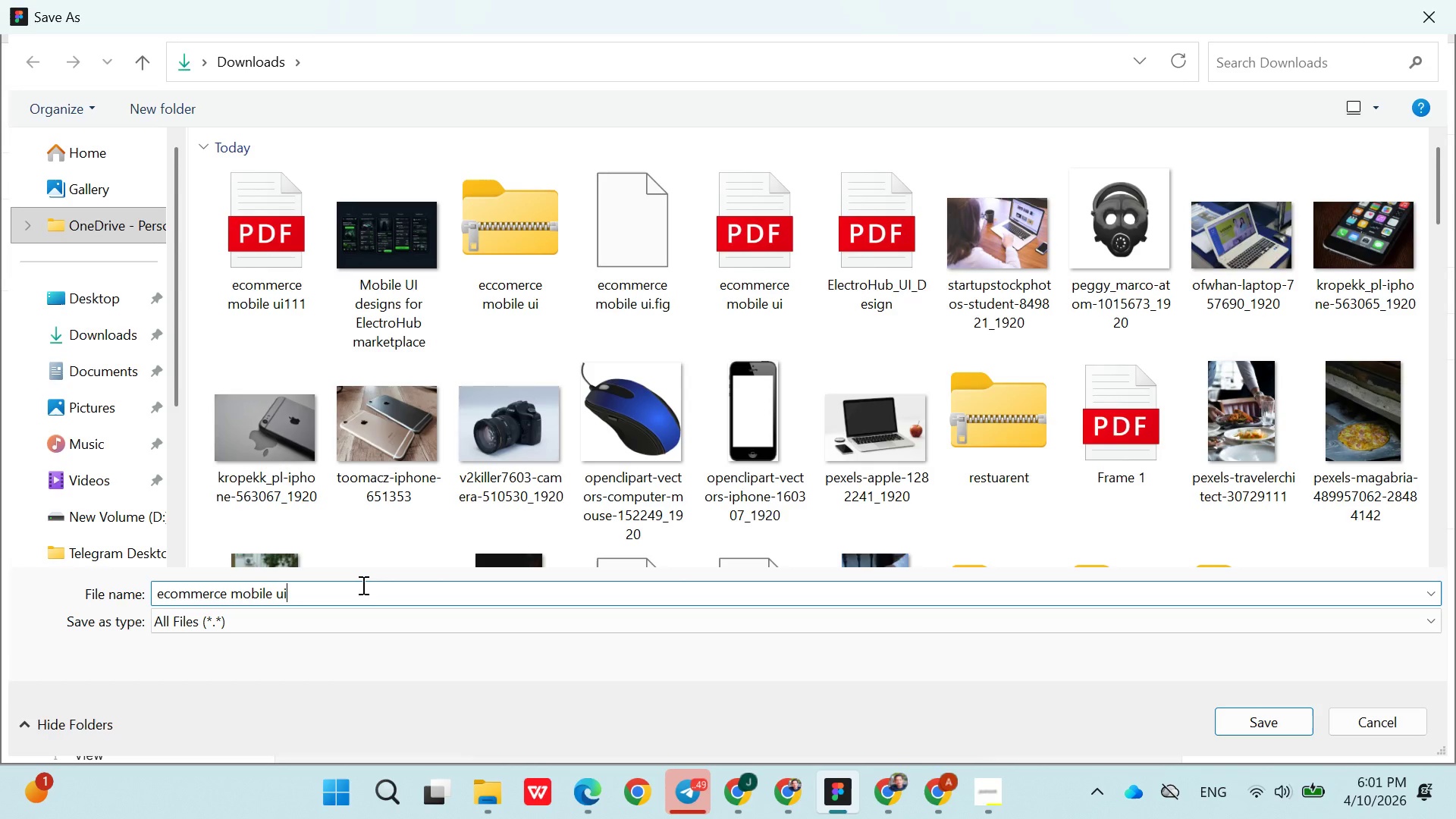 
type( pdf)
 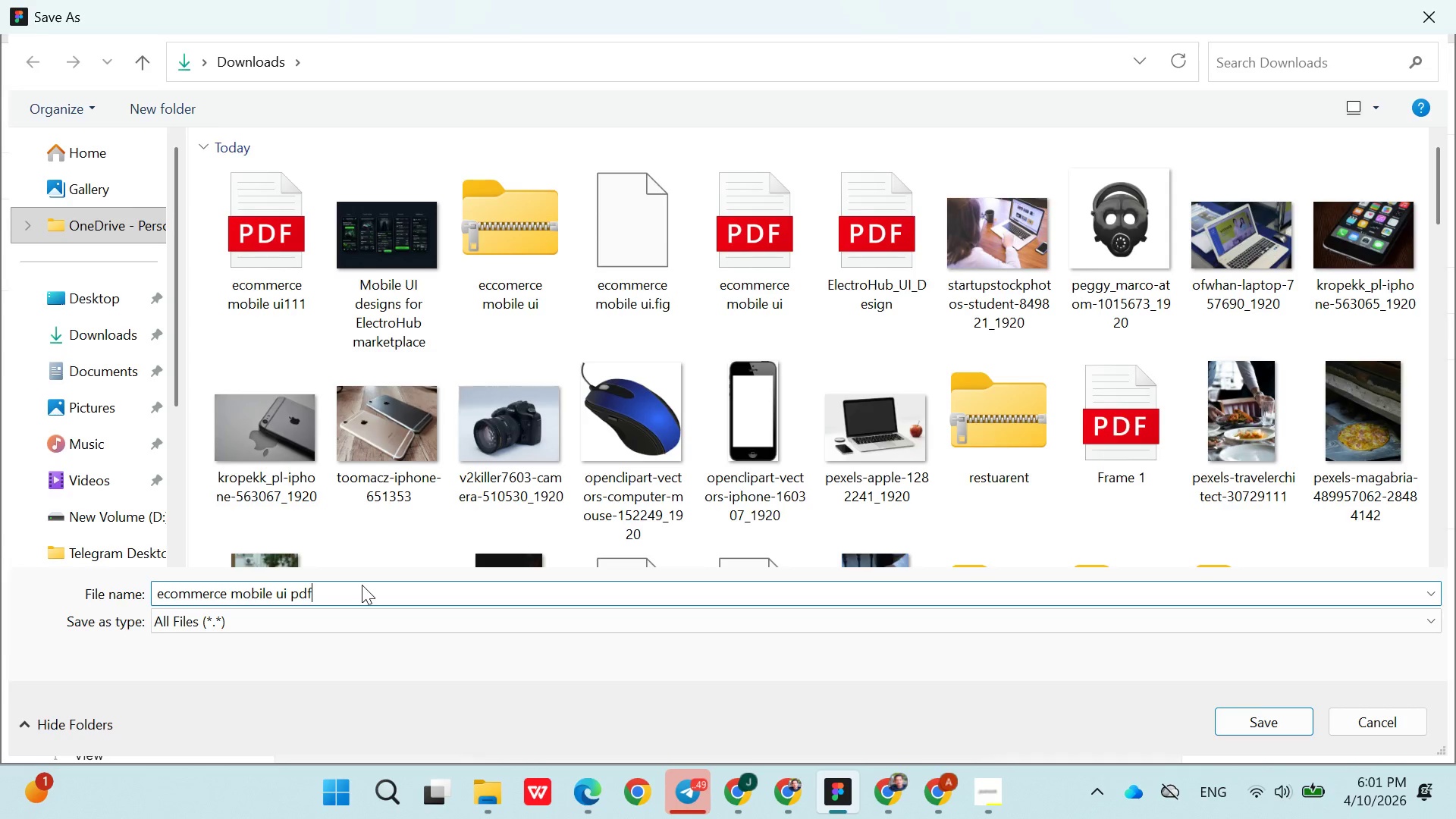 
key(Enter)
 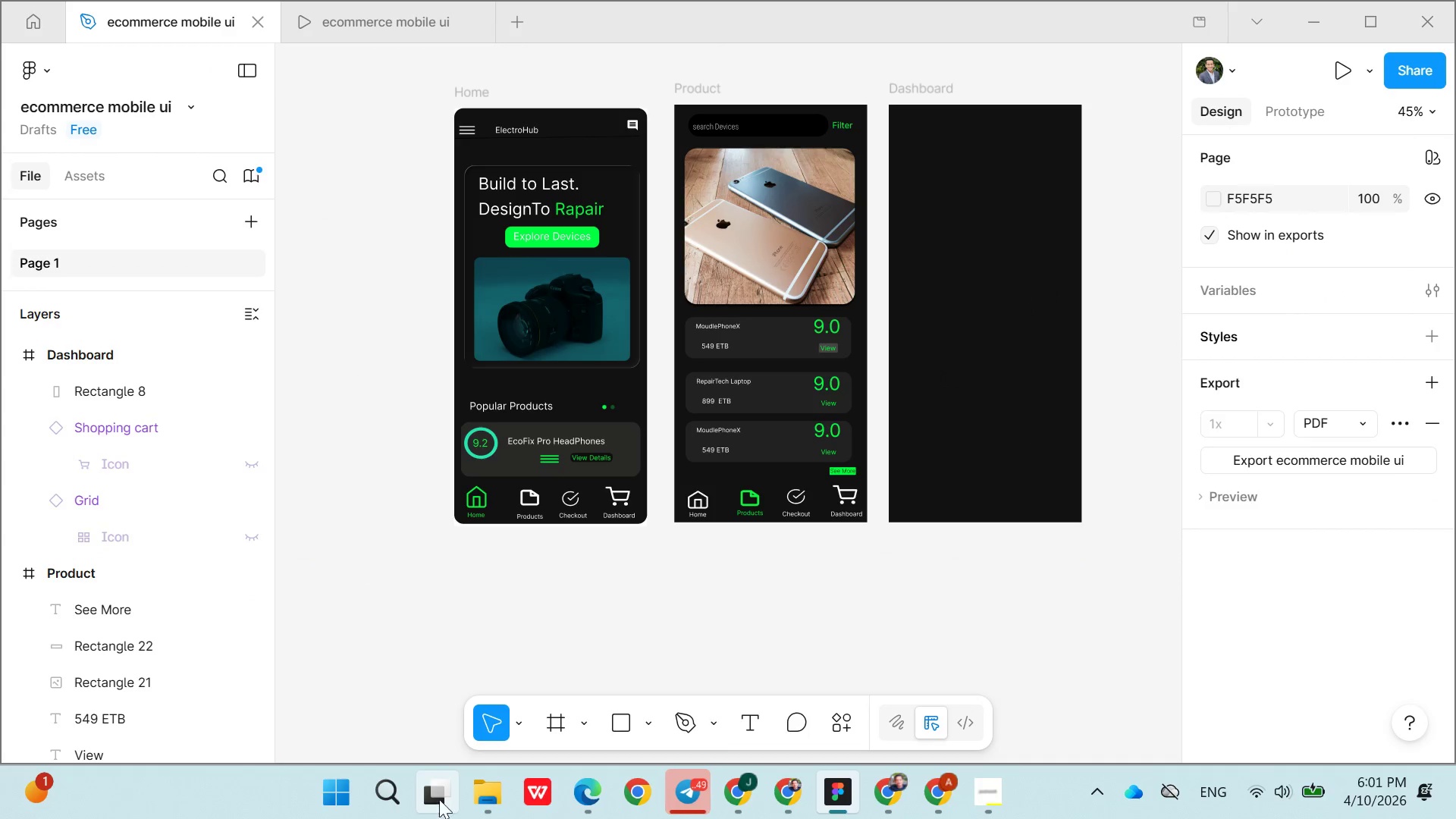 
left_click([475, 780])
 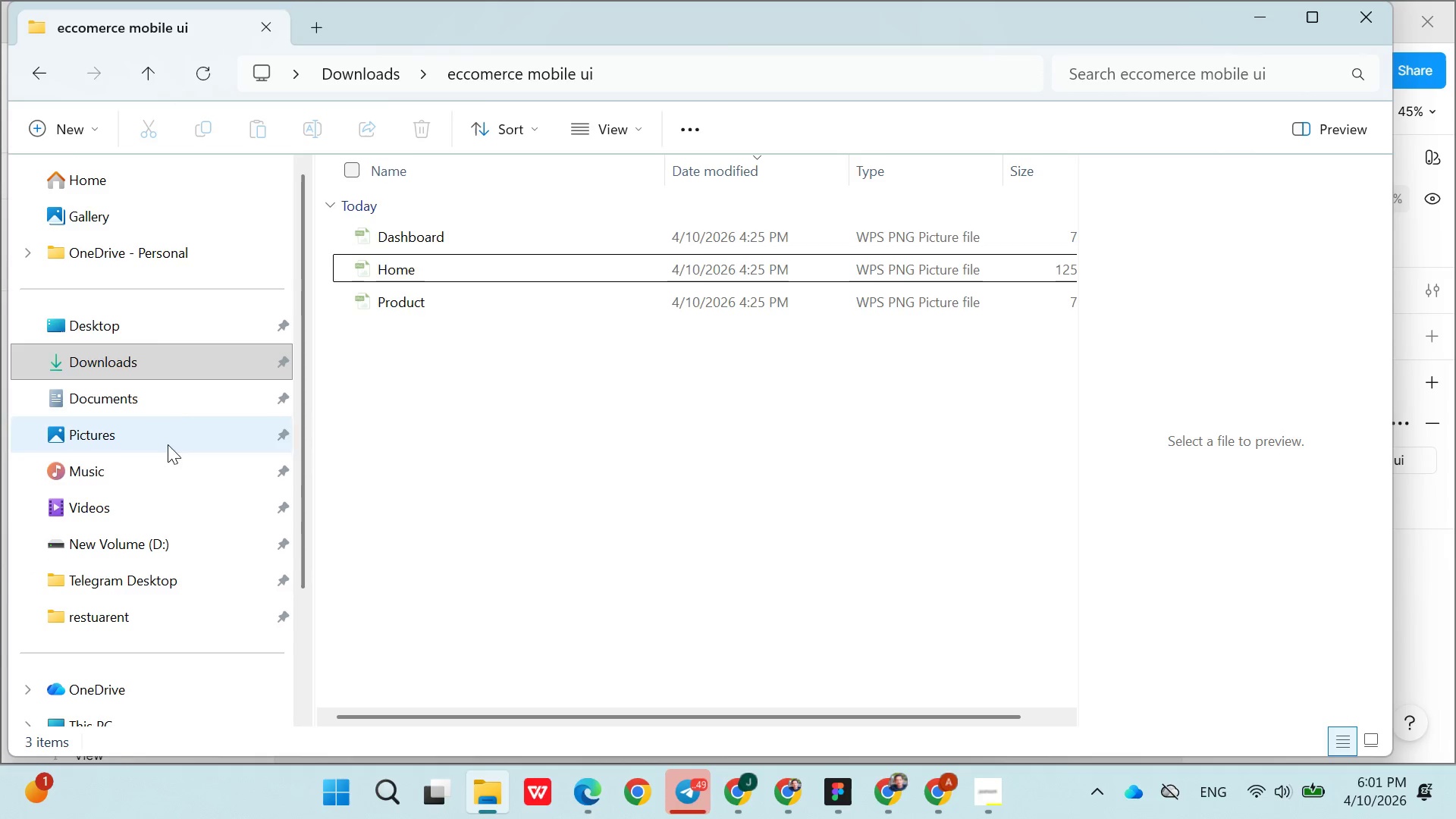 
left_click([143, 371])
 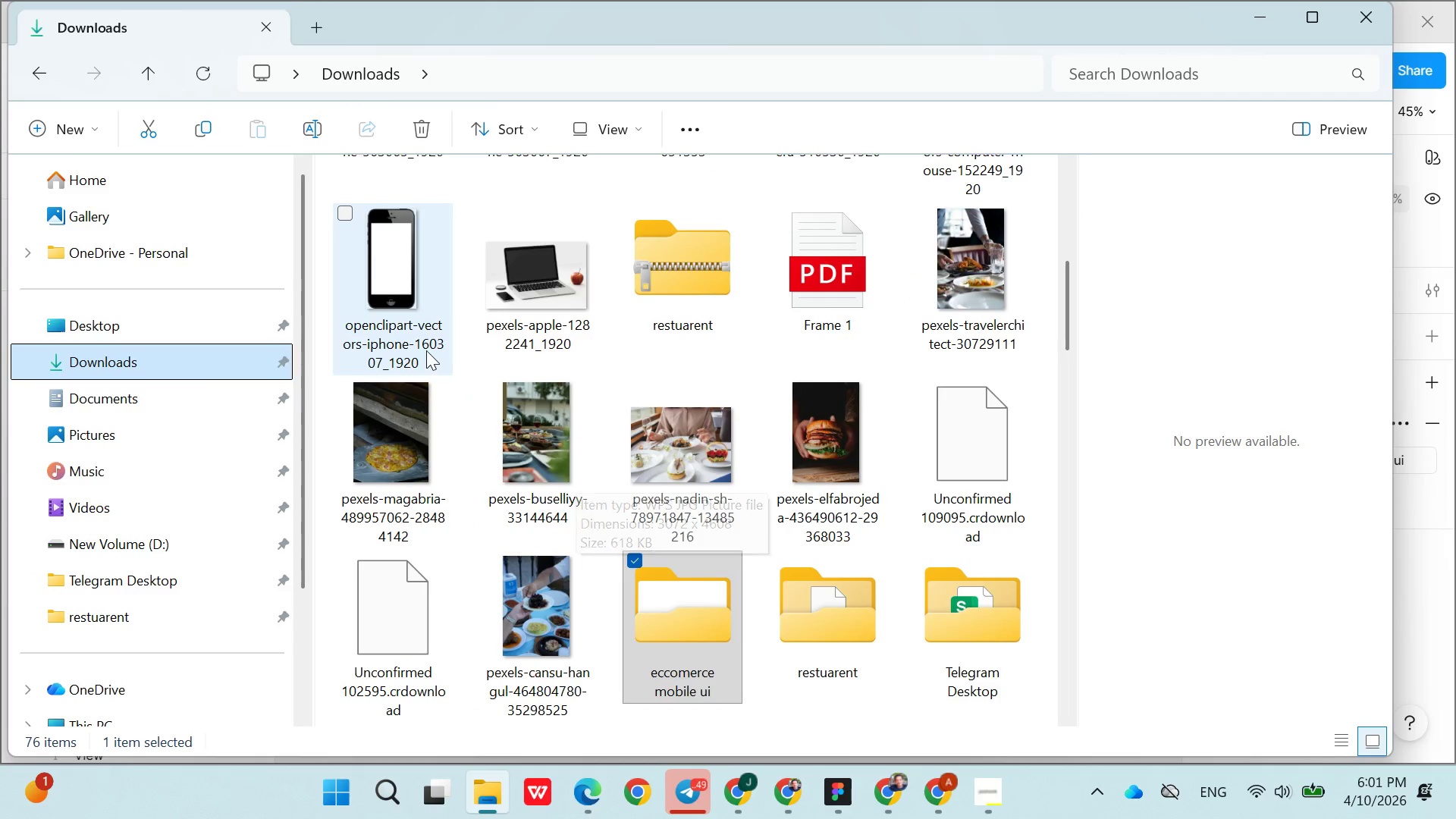 
wait(5.56)
 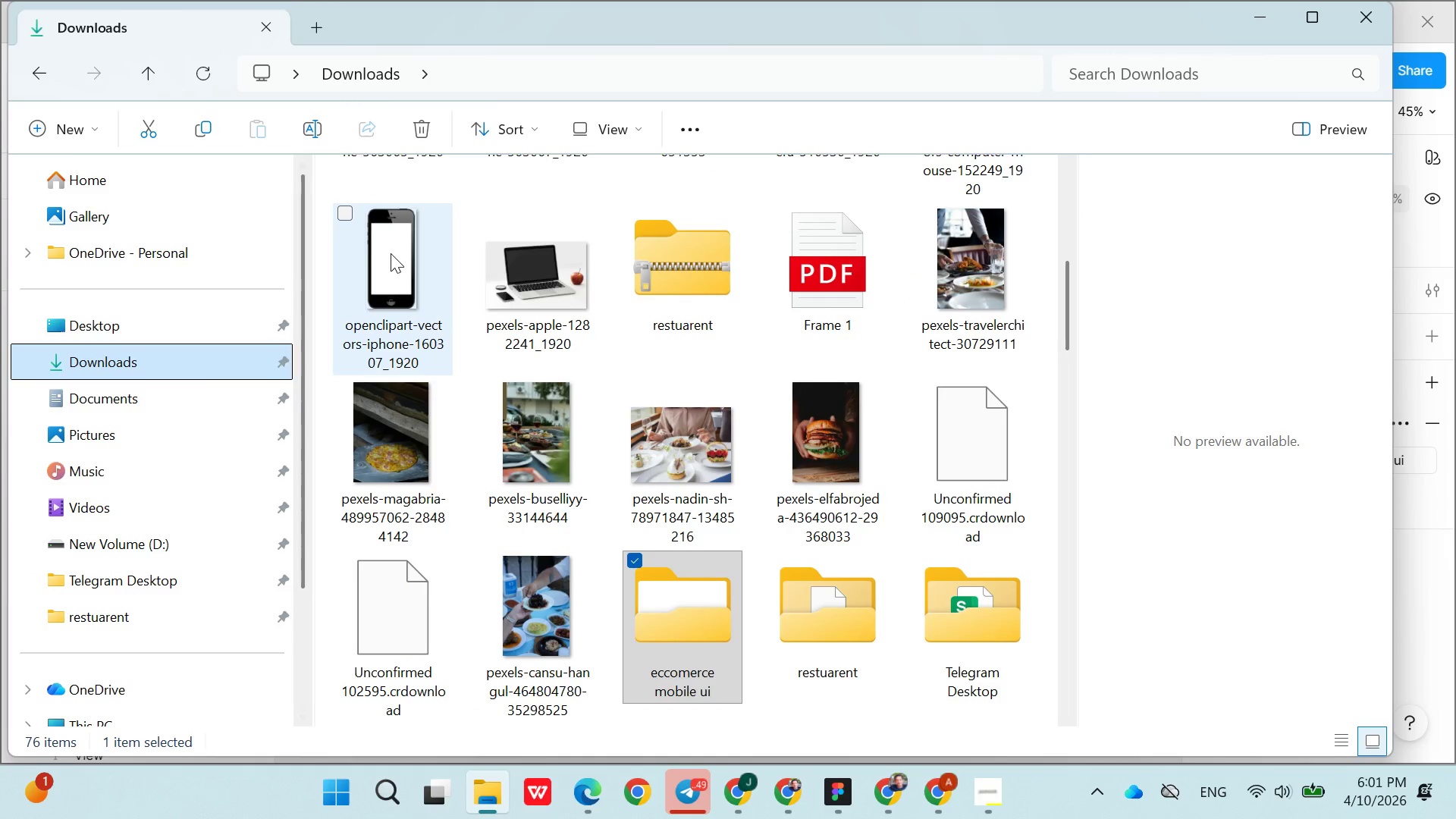 
left_click([155, 394])
 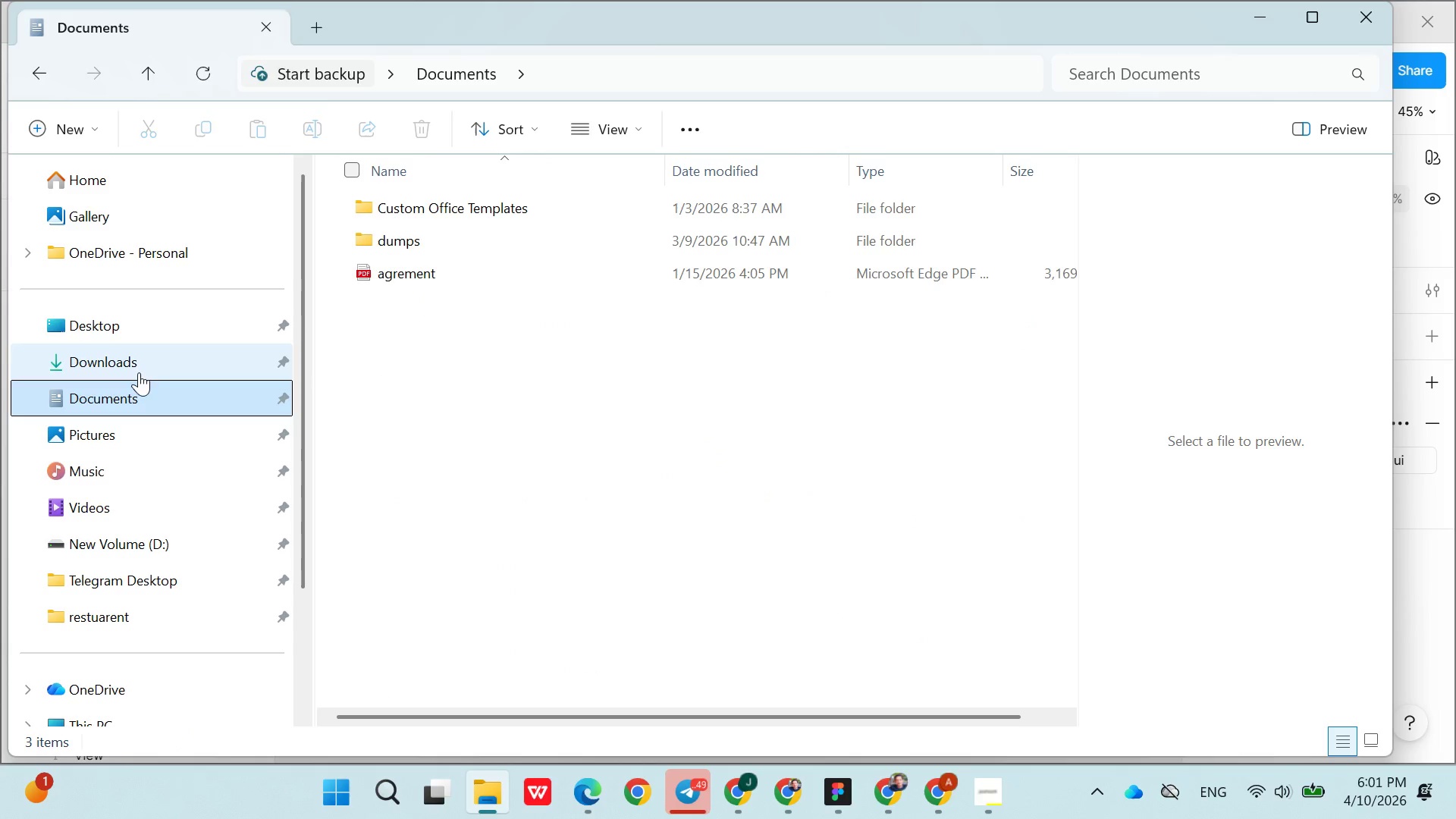 
left_click([139, 371])
 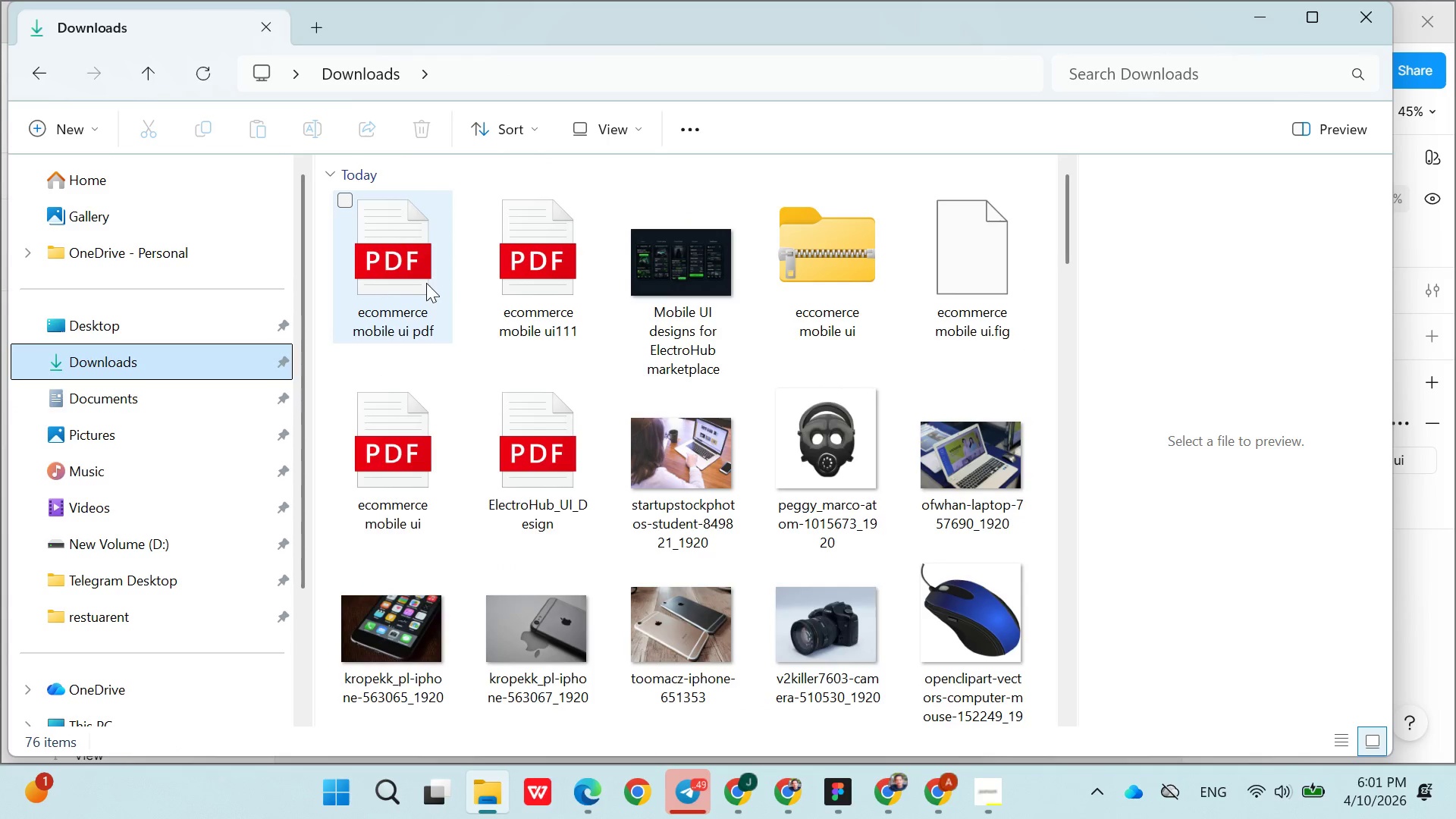 
left_click([409, 283])
 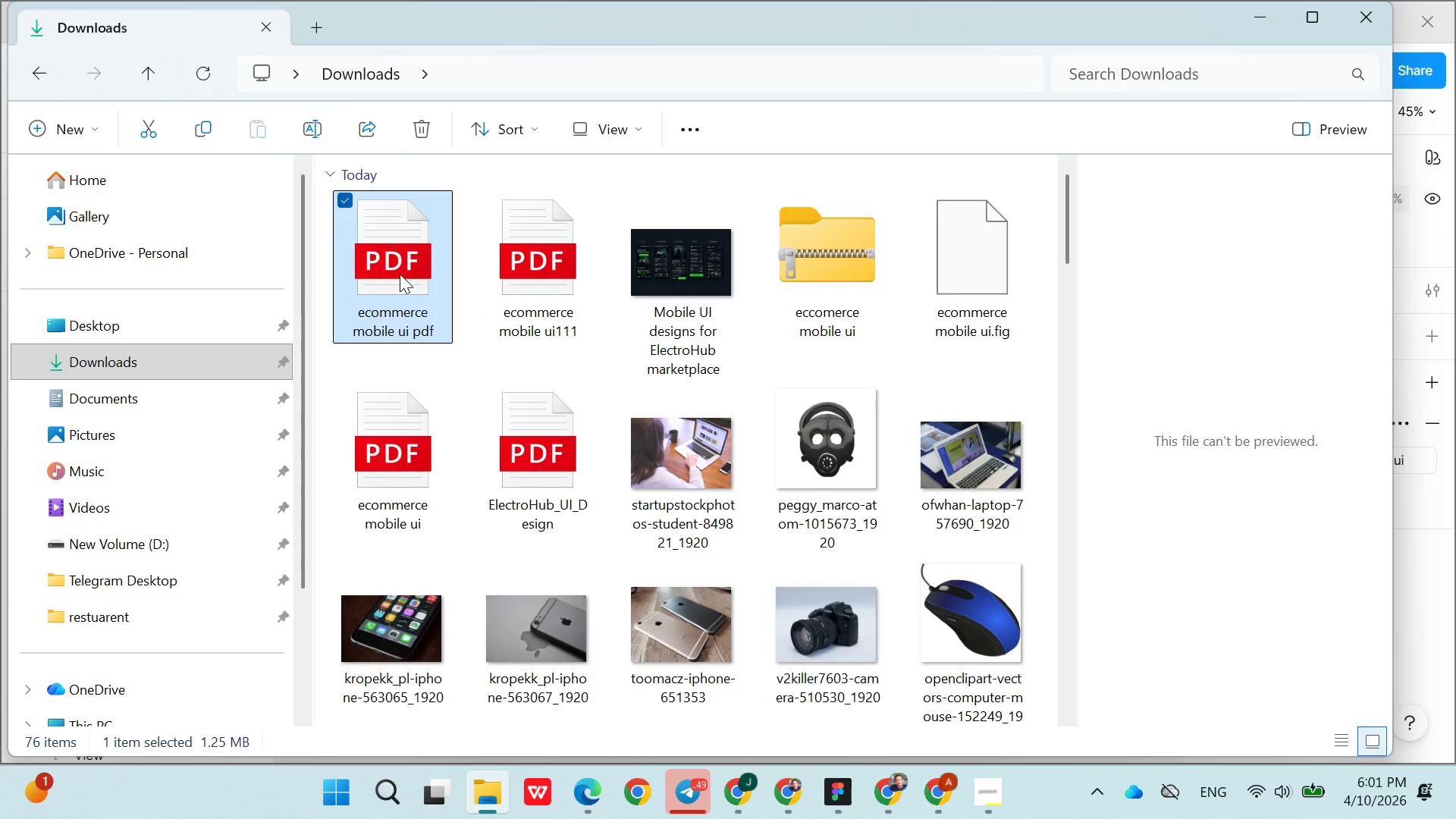 
left_click([400, 274])
 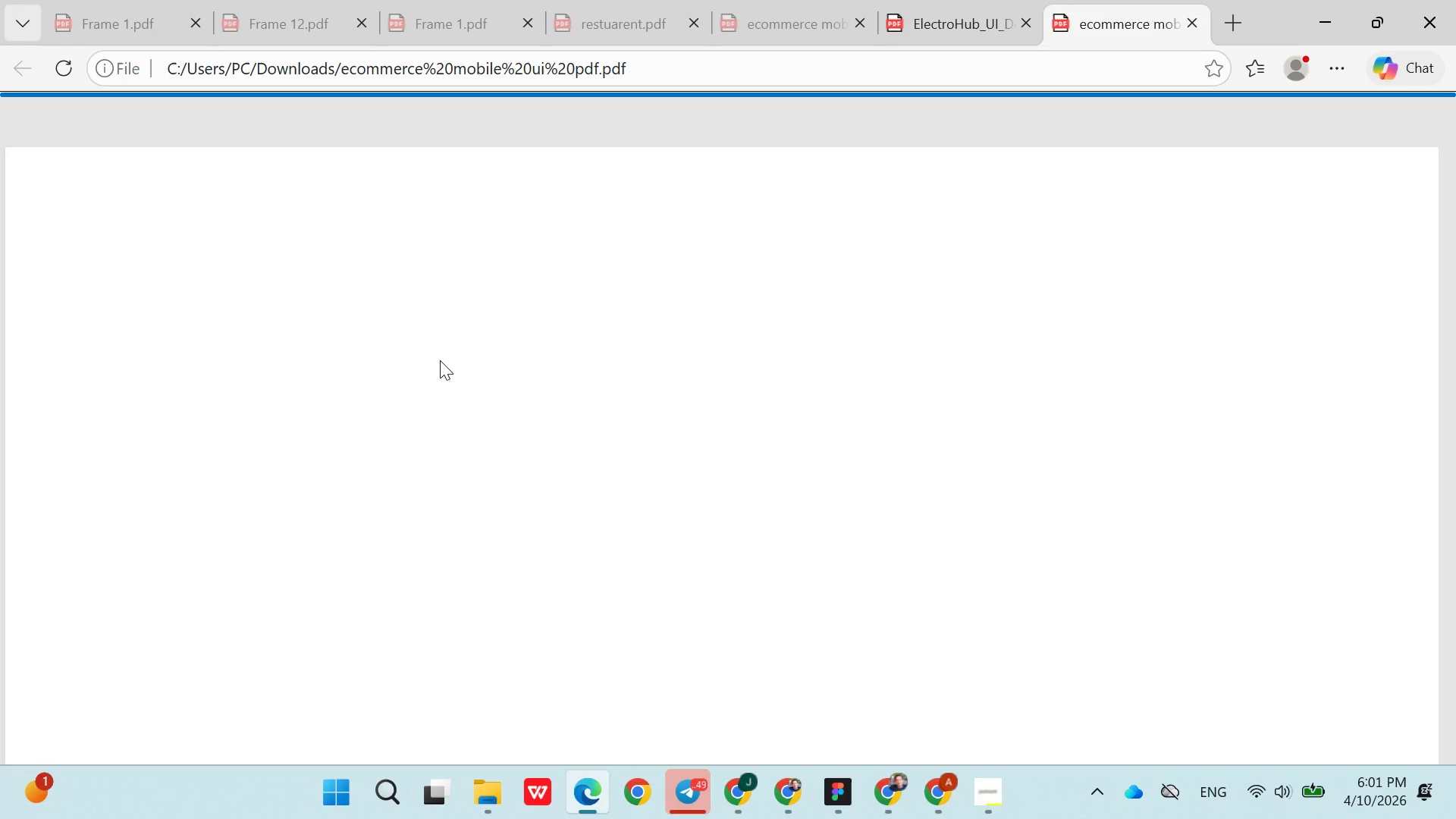 
mouse_move([400, 356])
 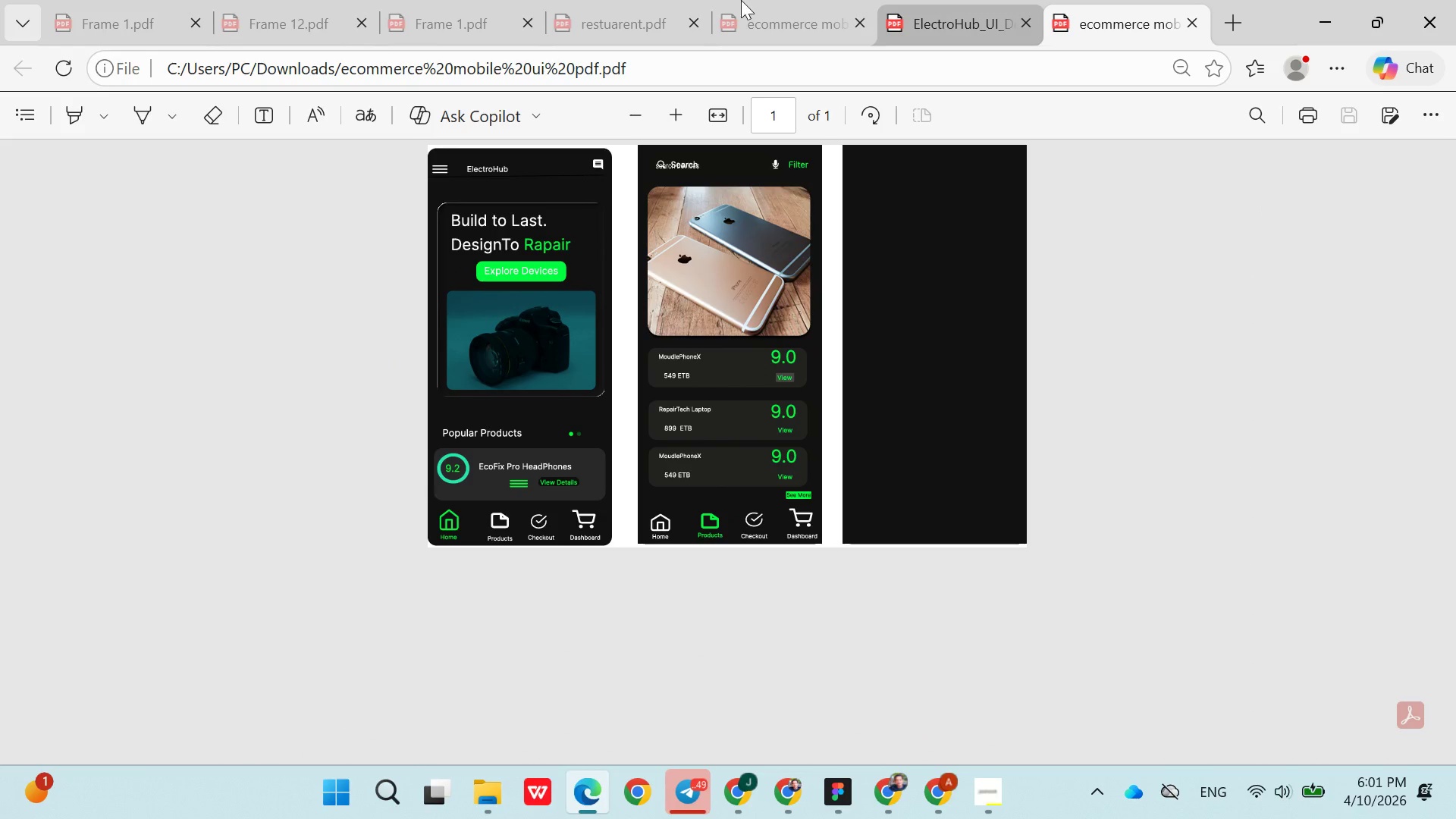 
mouse_move([666, 246])
 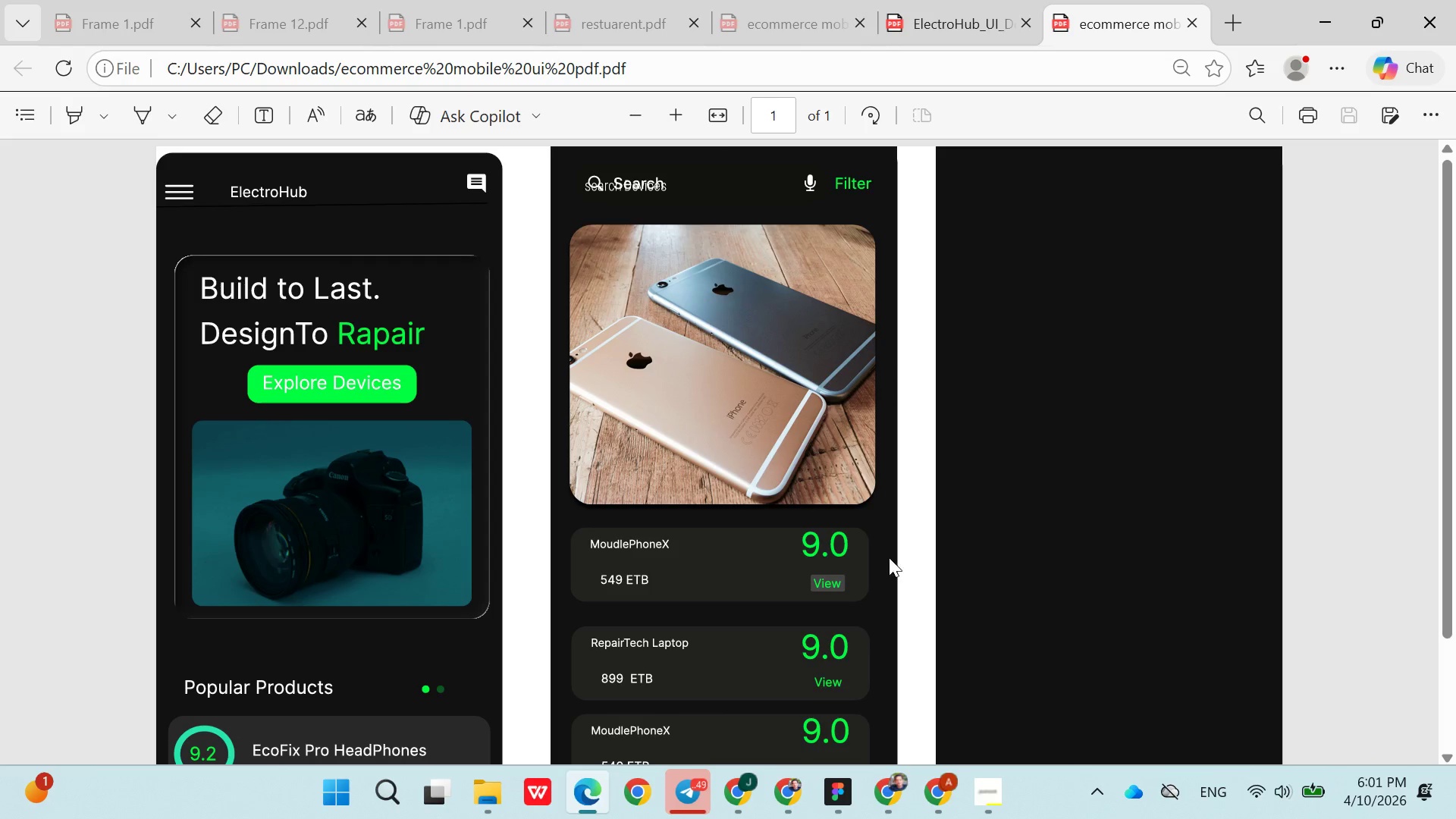 
left_click([851, 776])
 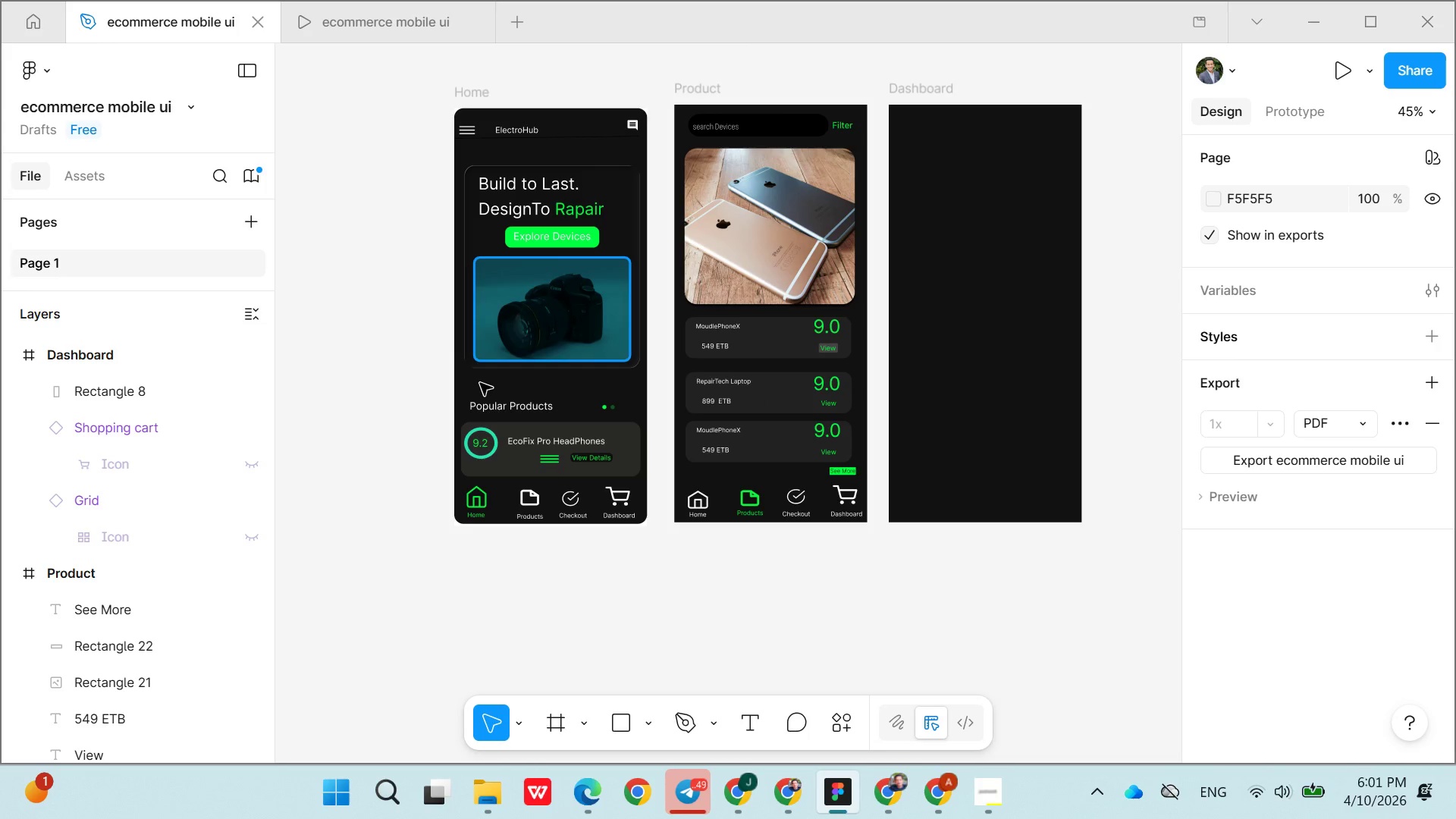 
wait(8.16)
 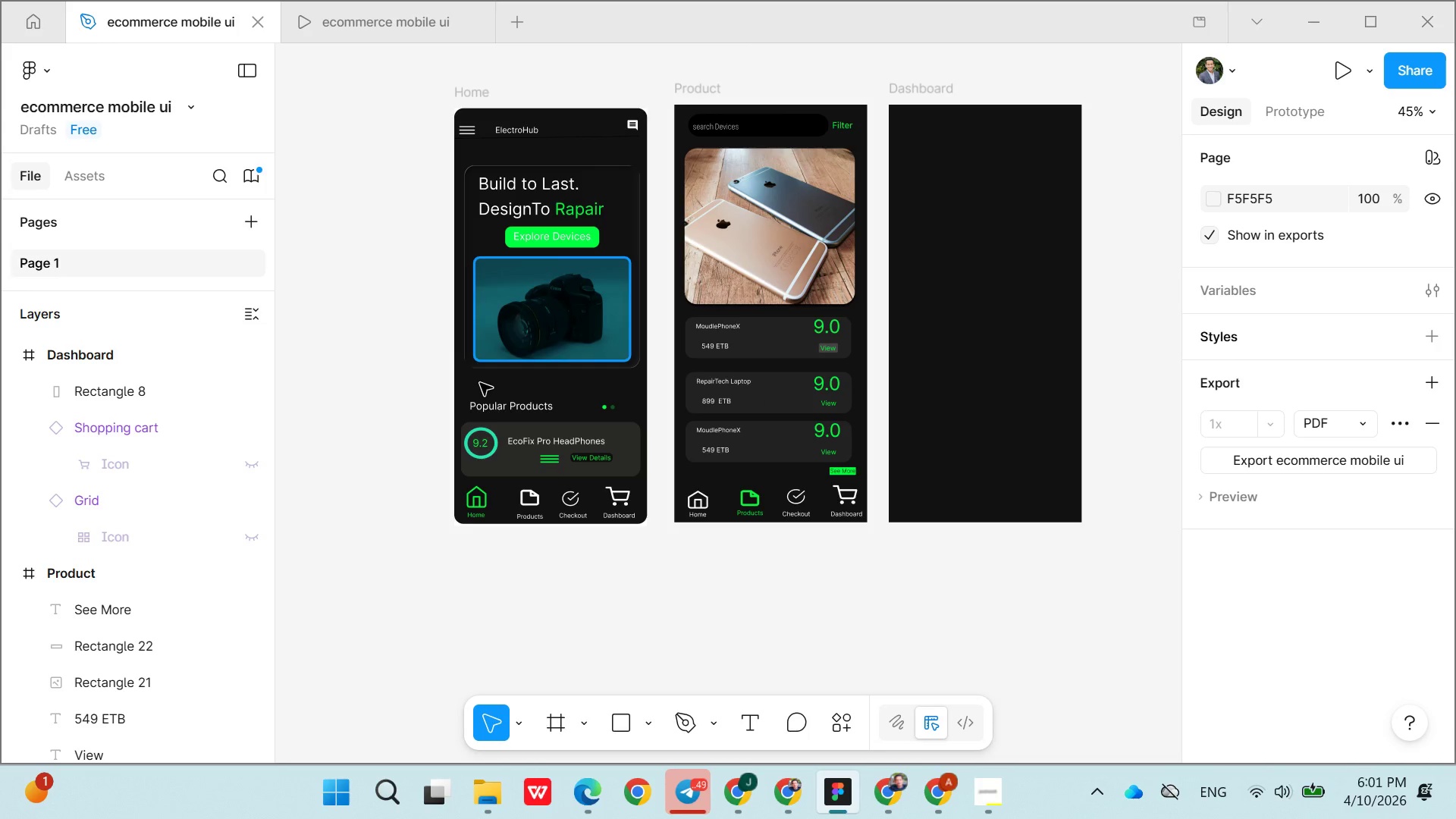 
left_click([727, 477])
 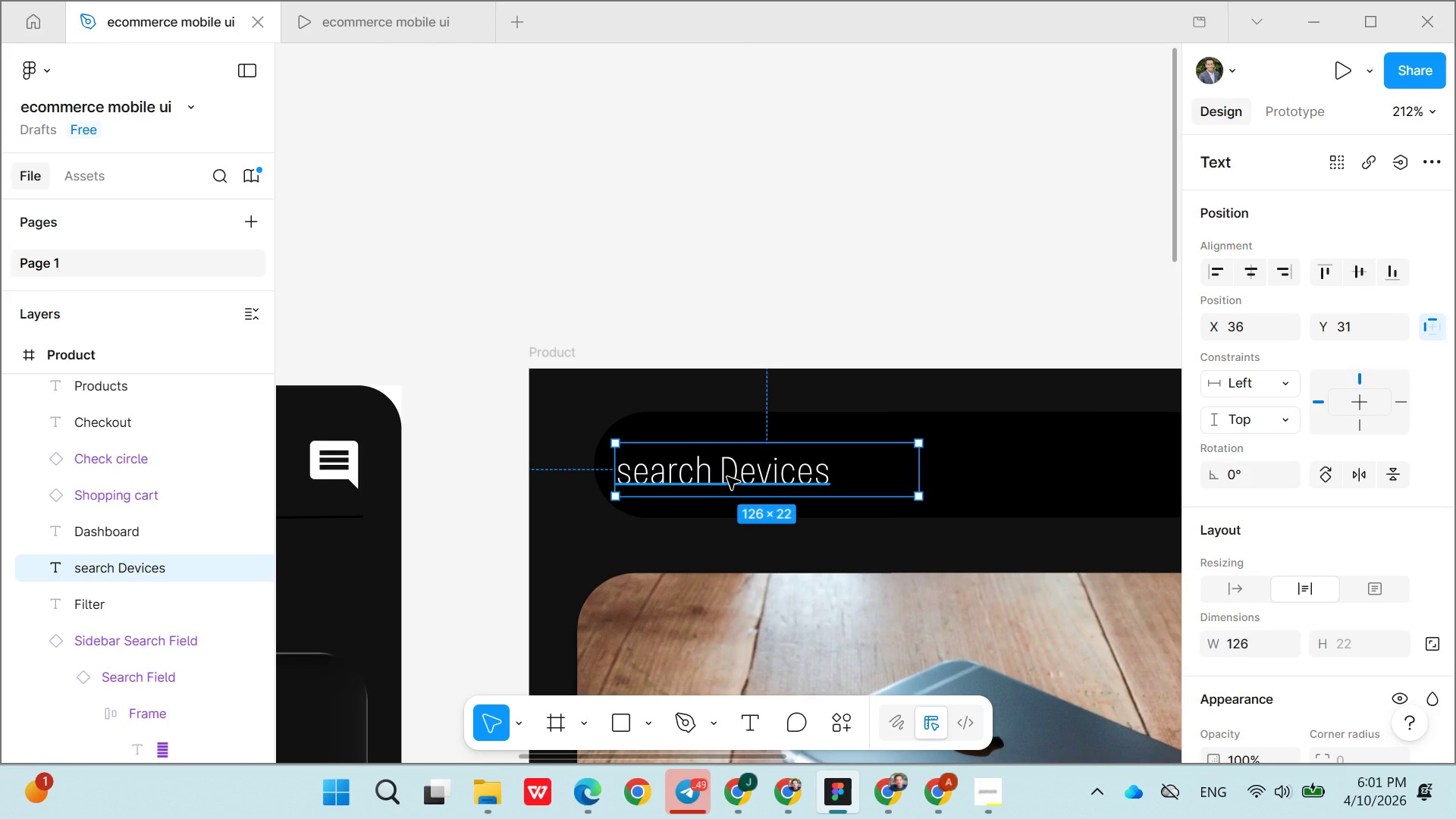 
key(Control+X)
 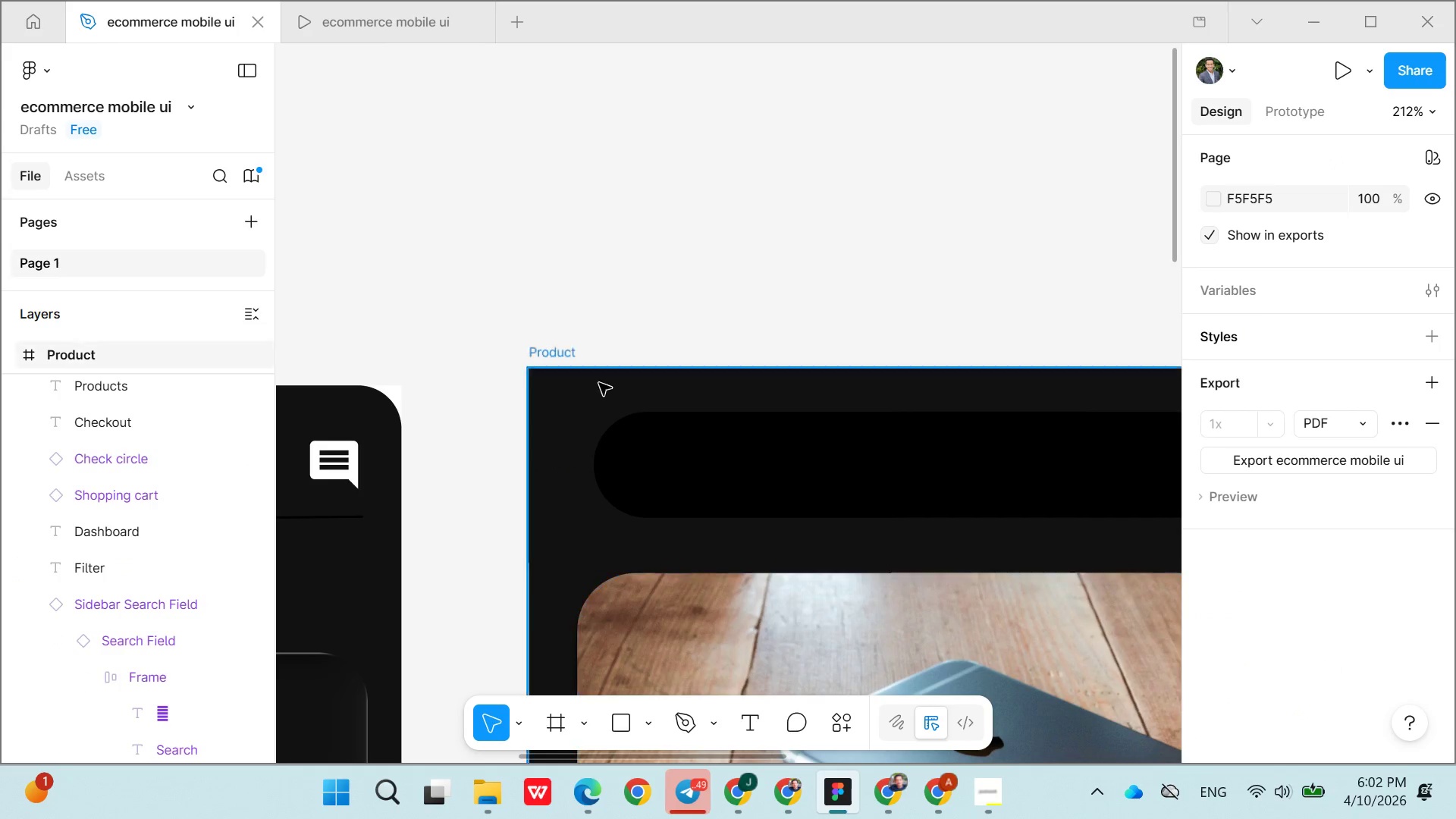 
left_click([550, 256])
 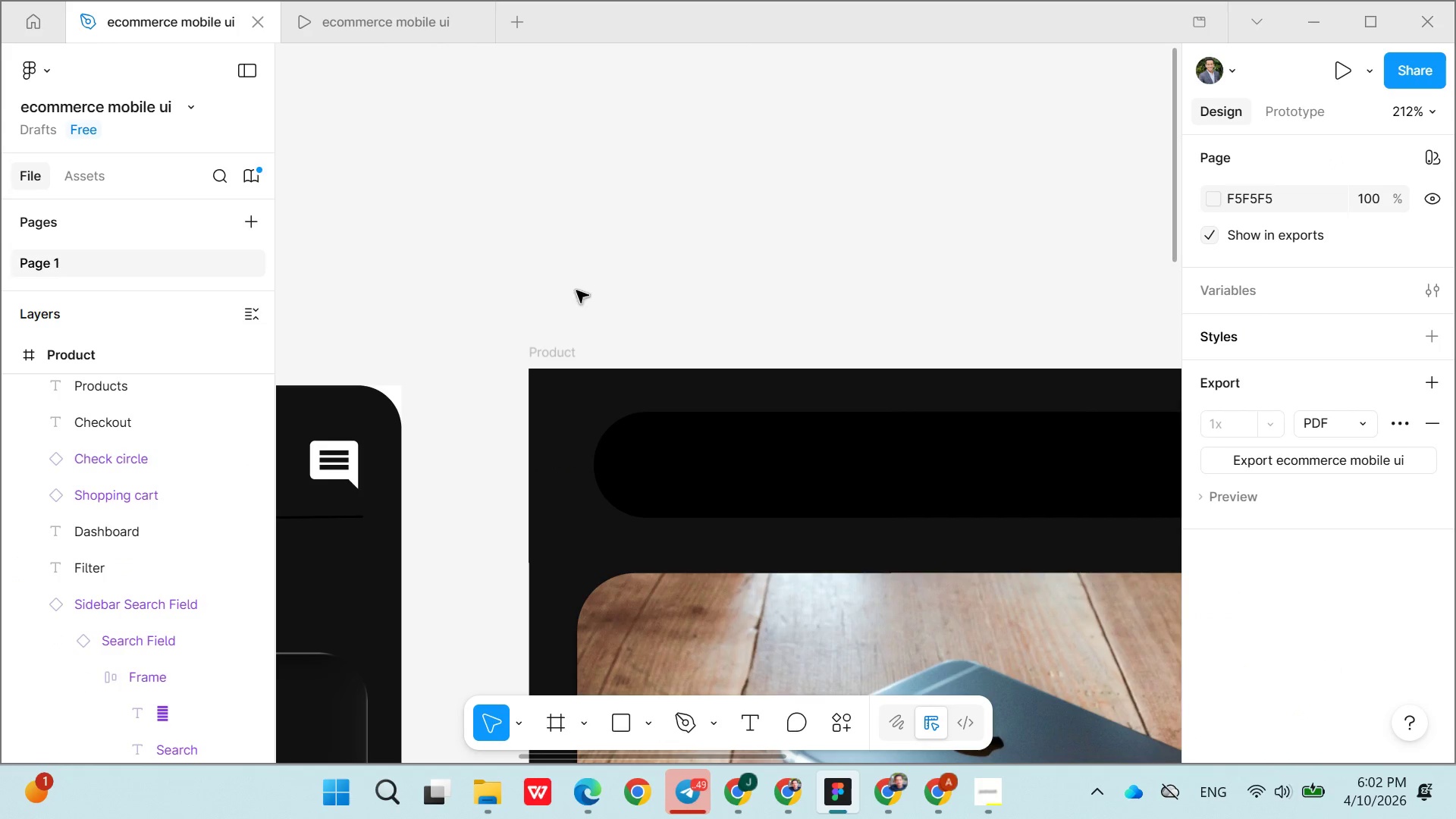 
mouse_move([623, 357])
 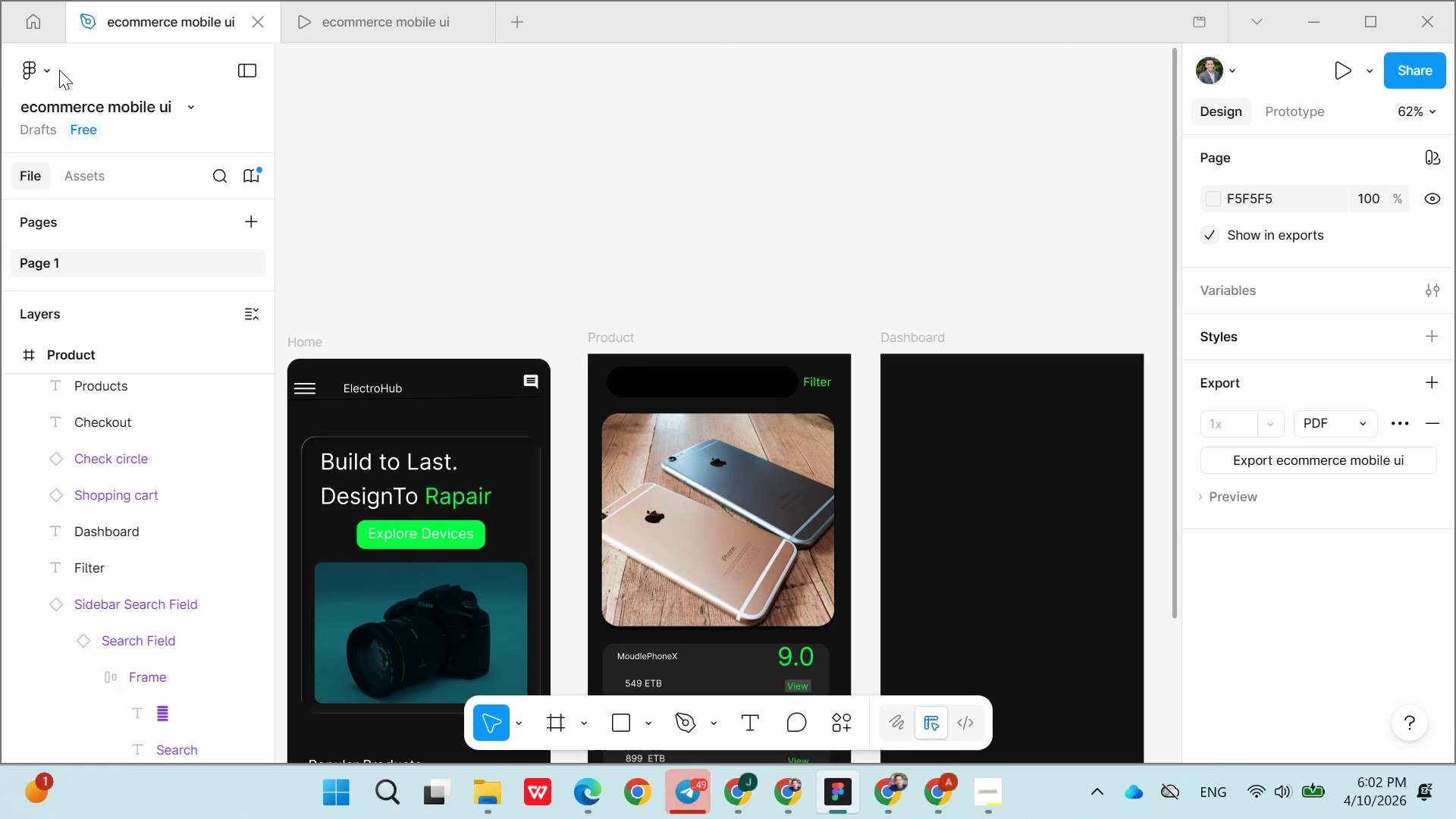 
left_click([49, 75])
 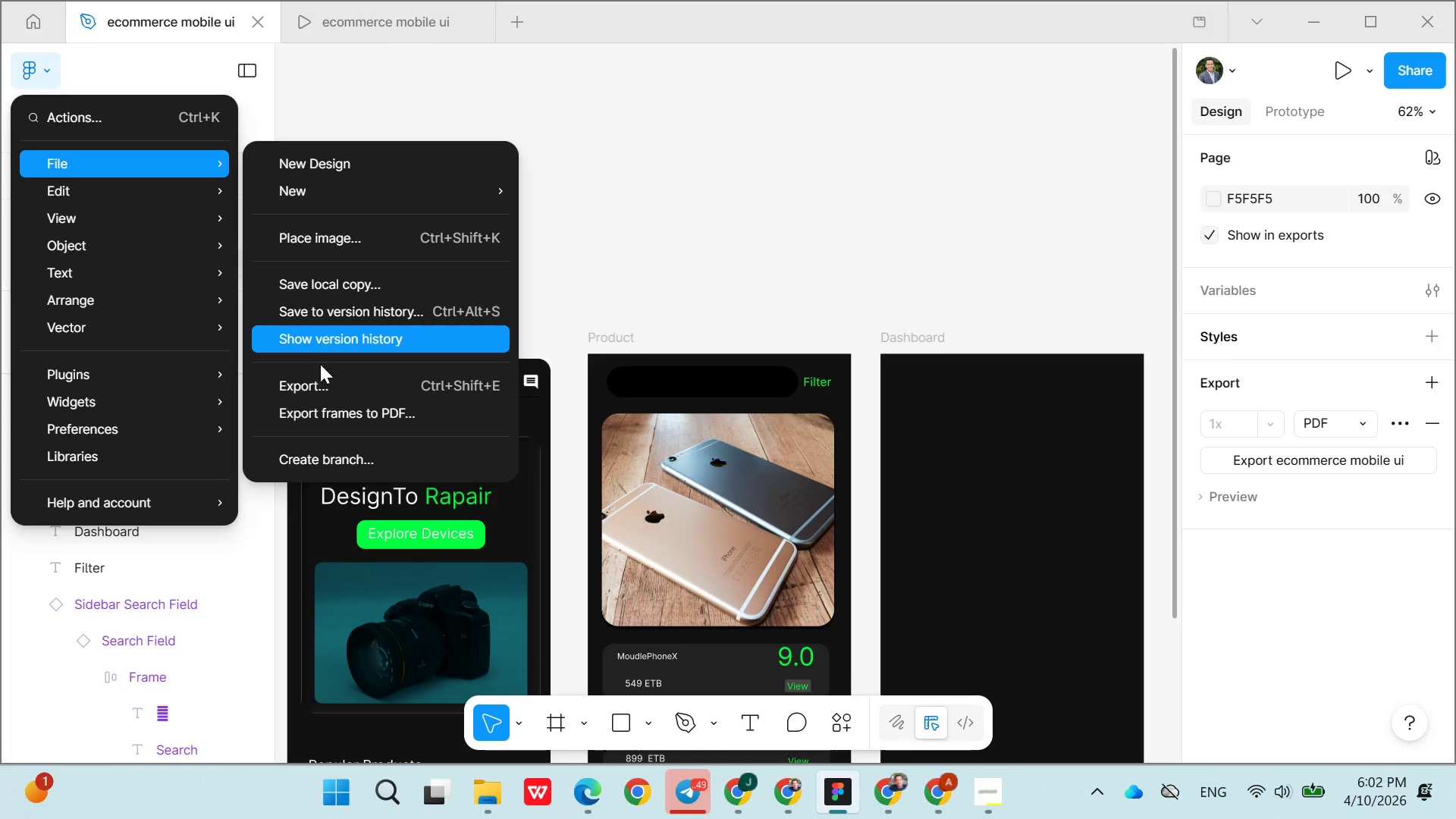 
left_click([318, 401])
 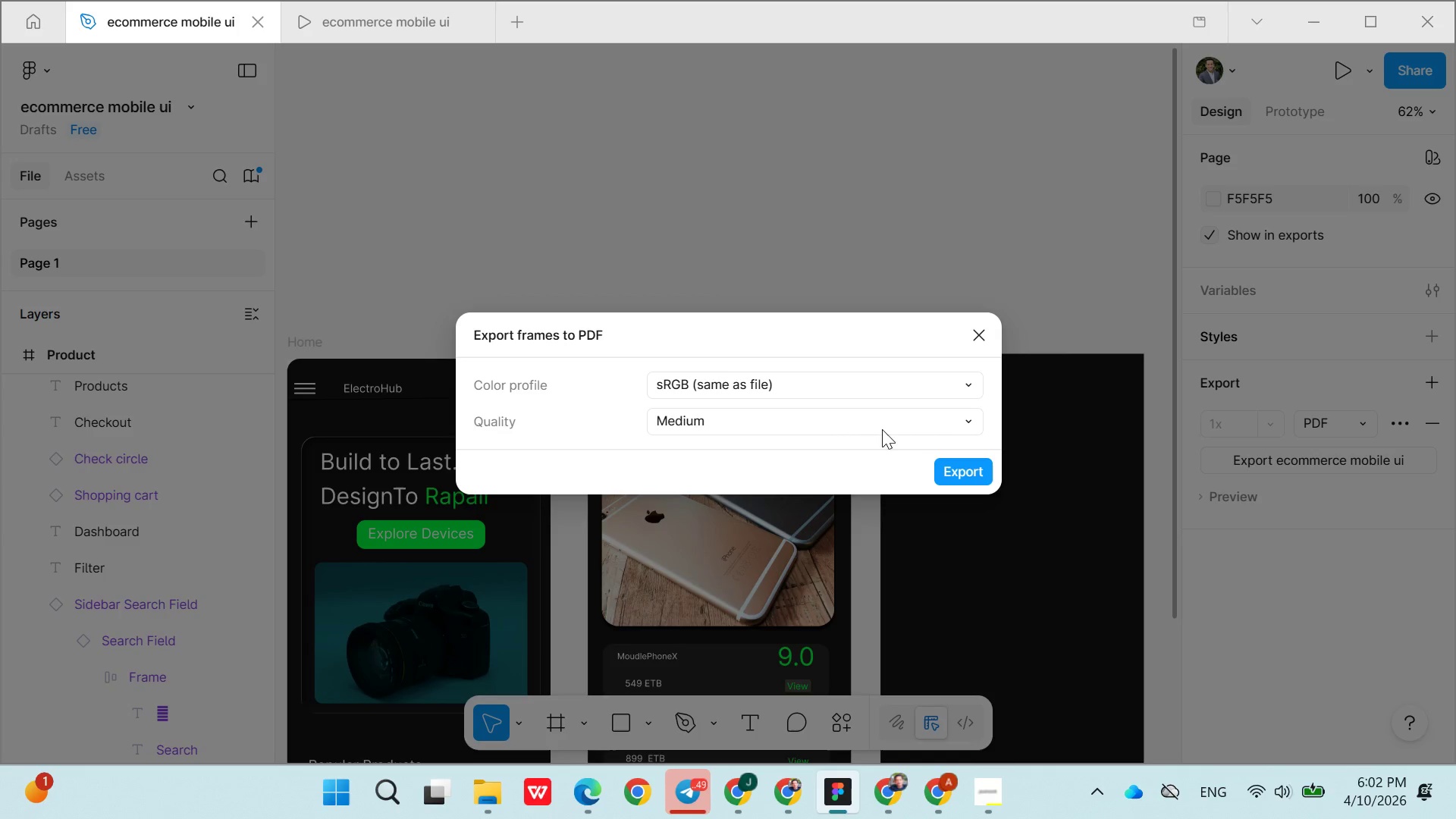 
left_click([947, 460])
 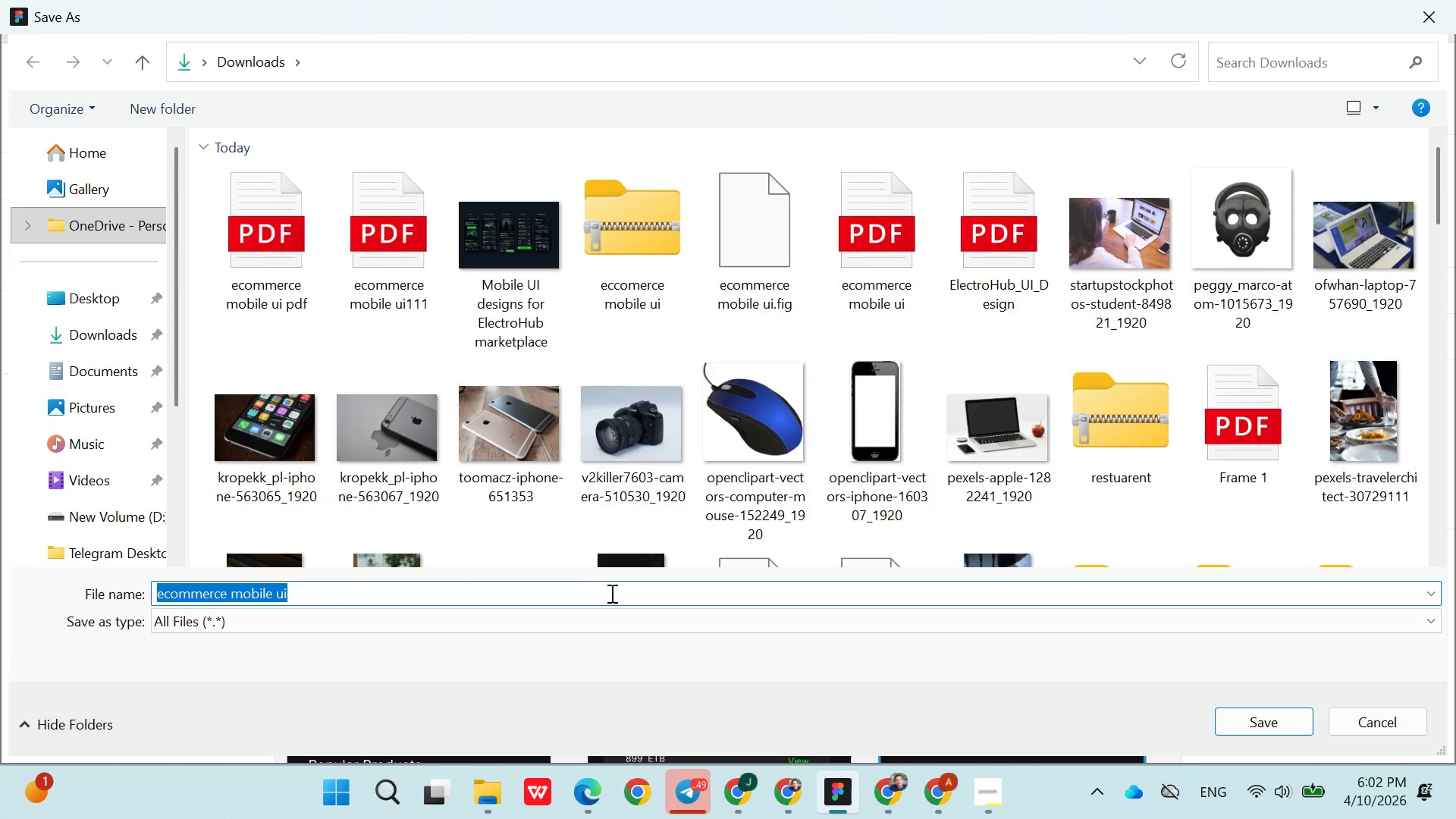 
wait(7.0)
 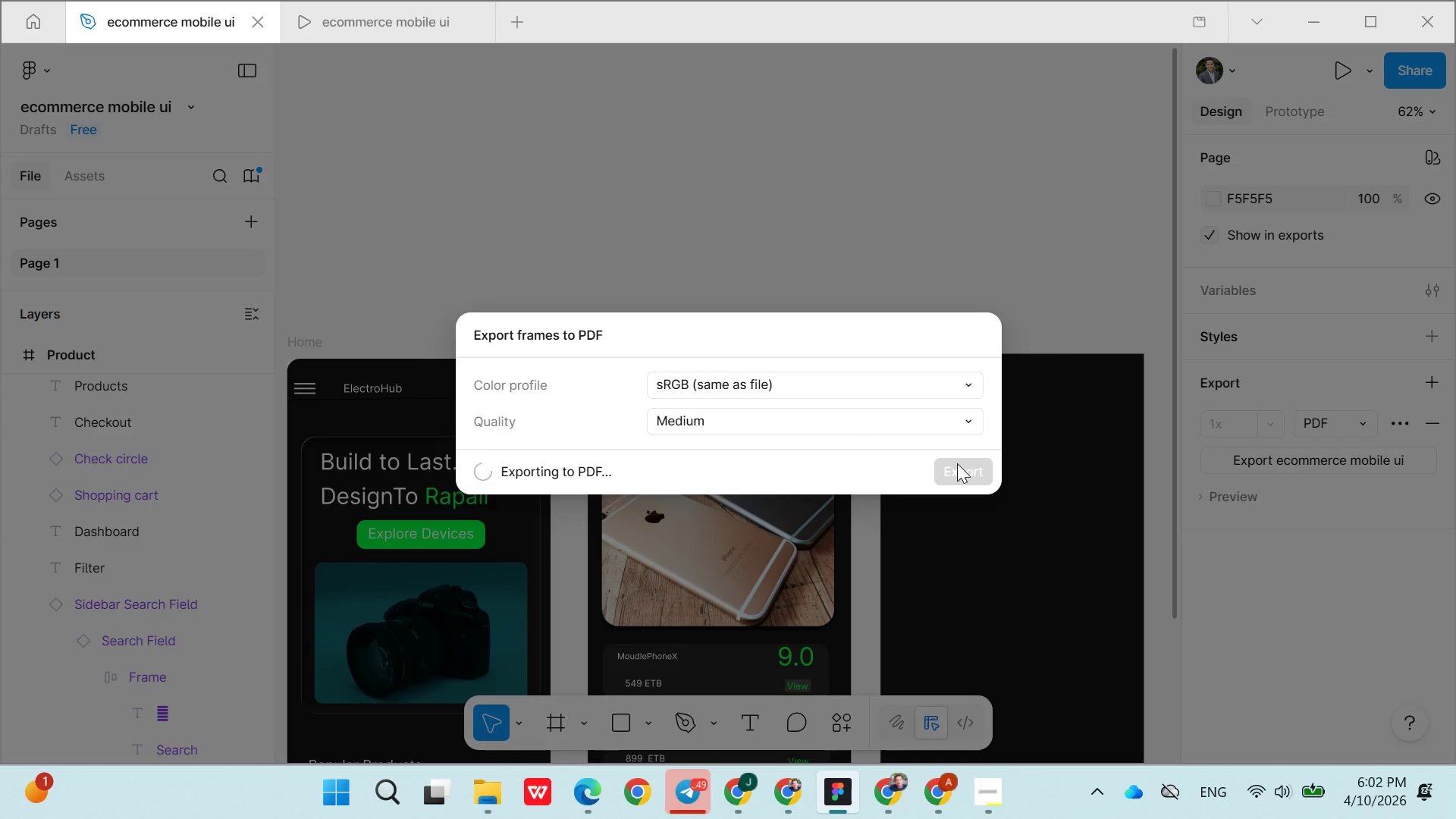 
left_click([1239, 730])
 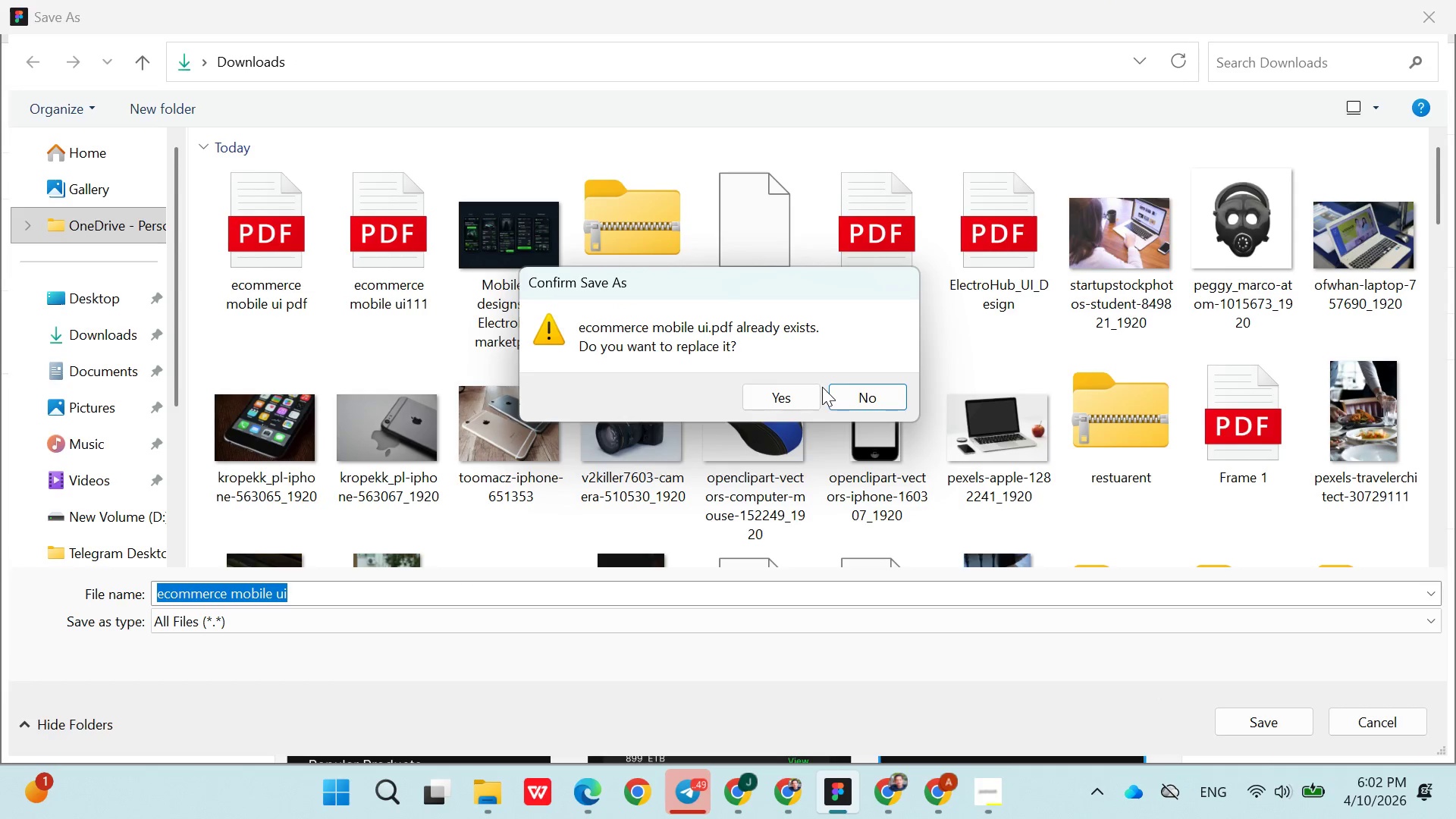 
left_click([795, 388])
 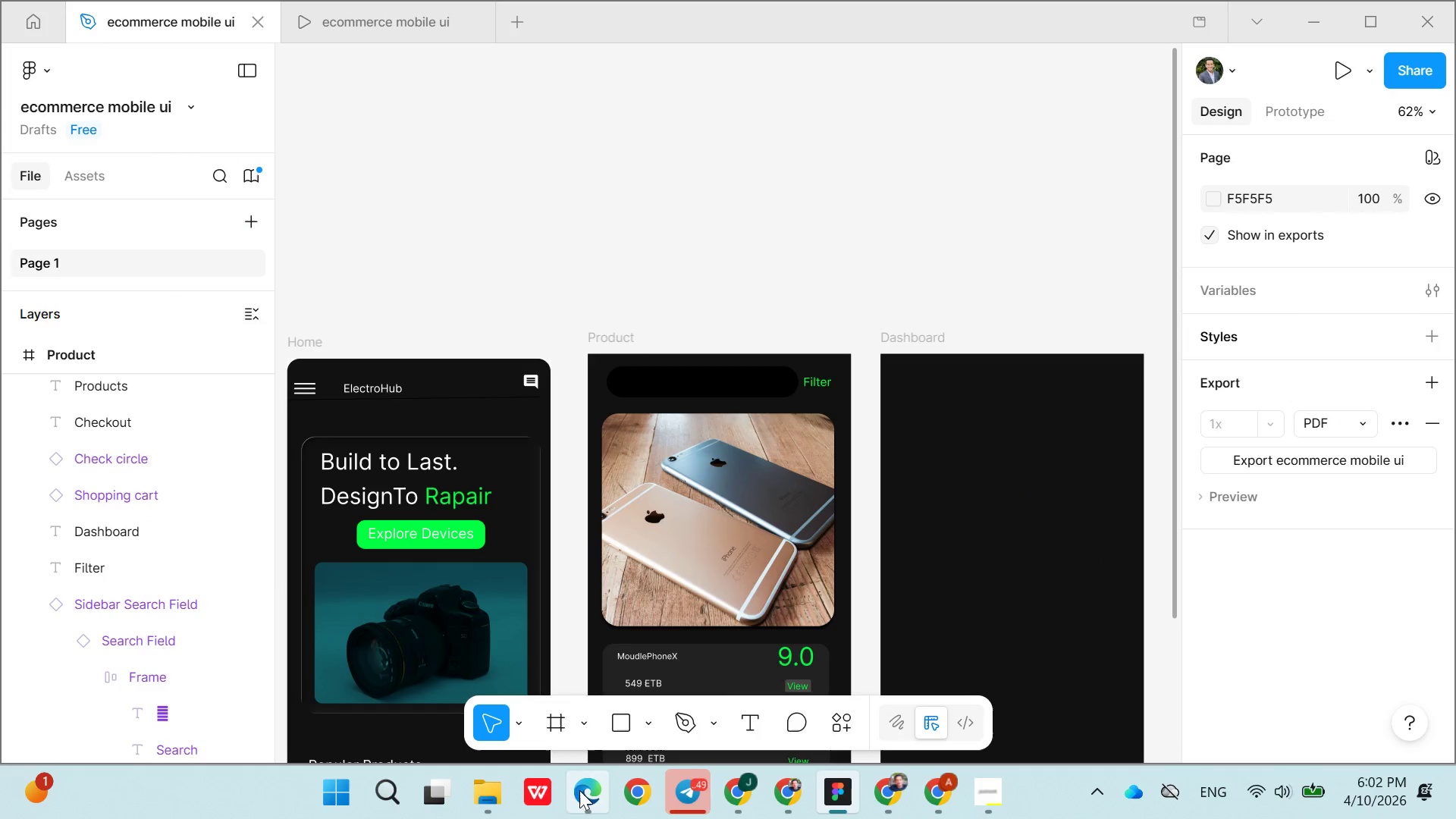 
left_click([497, 789])
 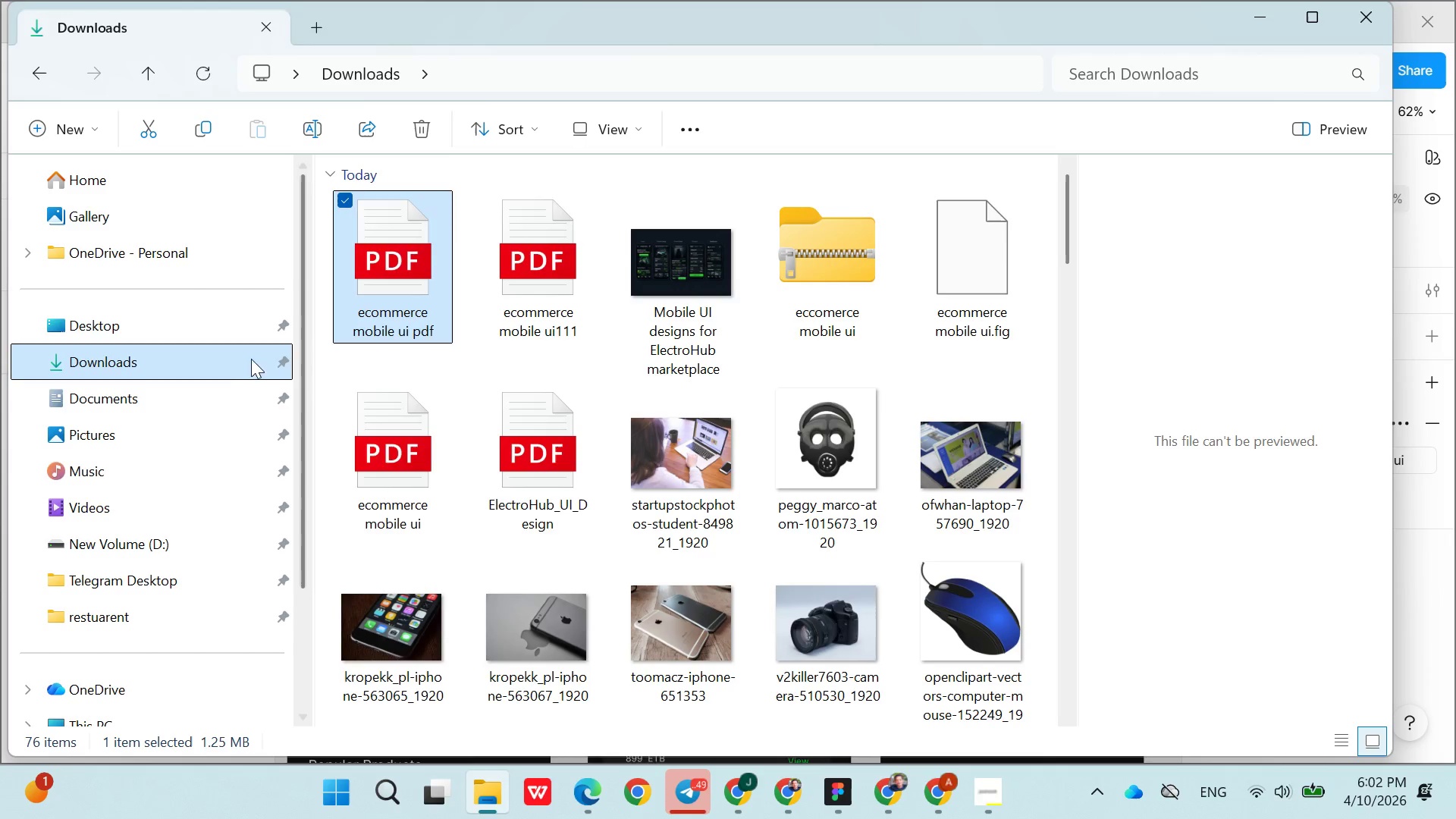 
left_click([187, 401])
 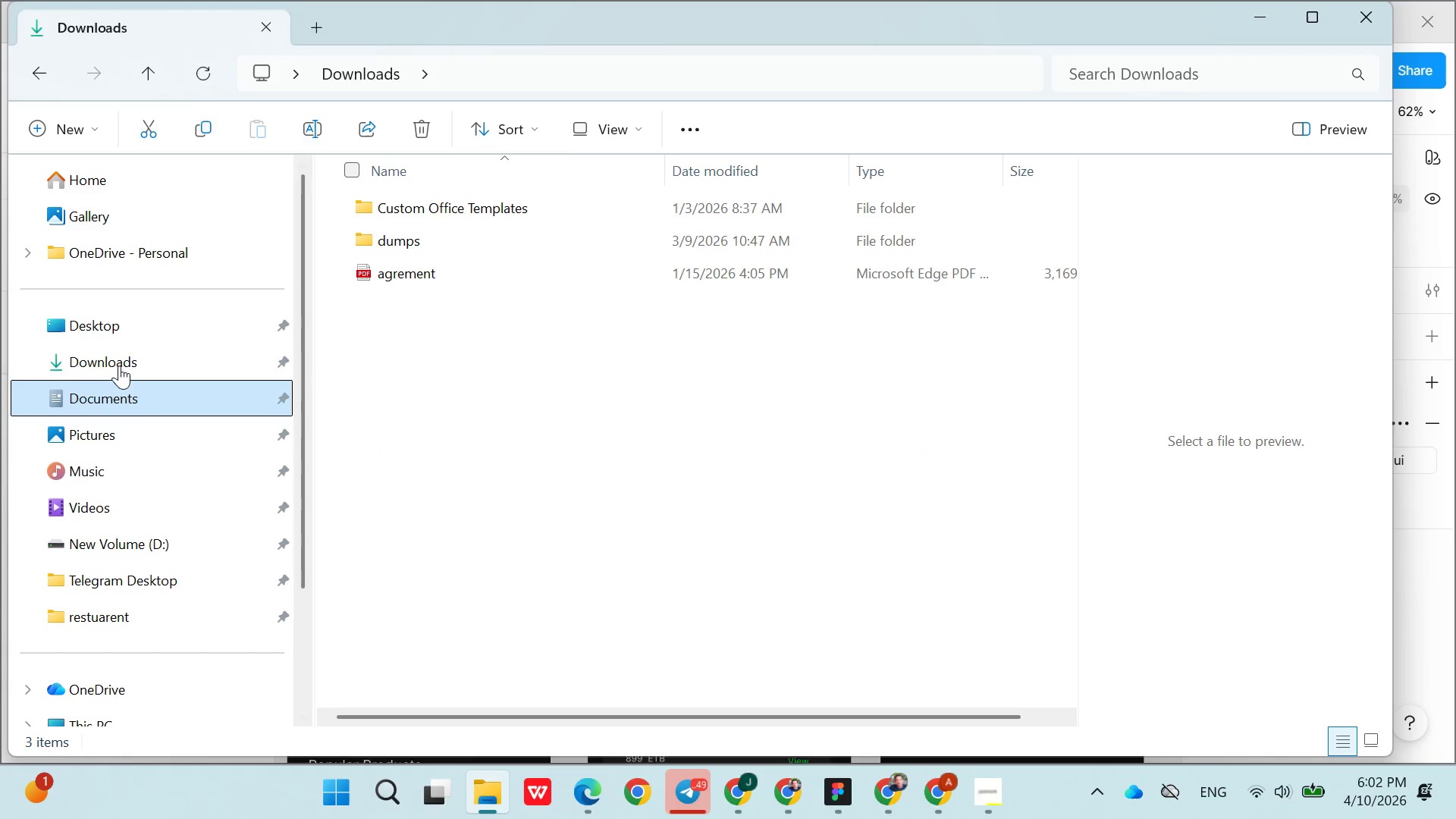 
left_click([117, 364])
 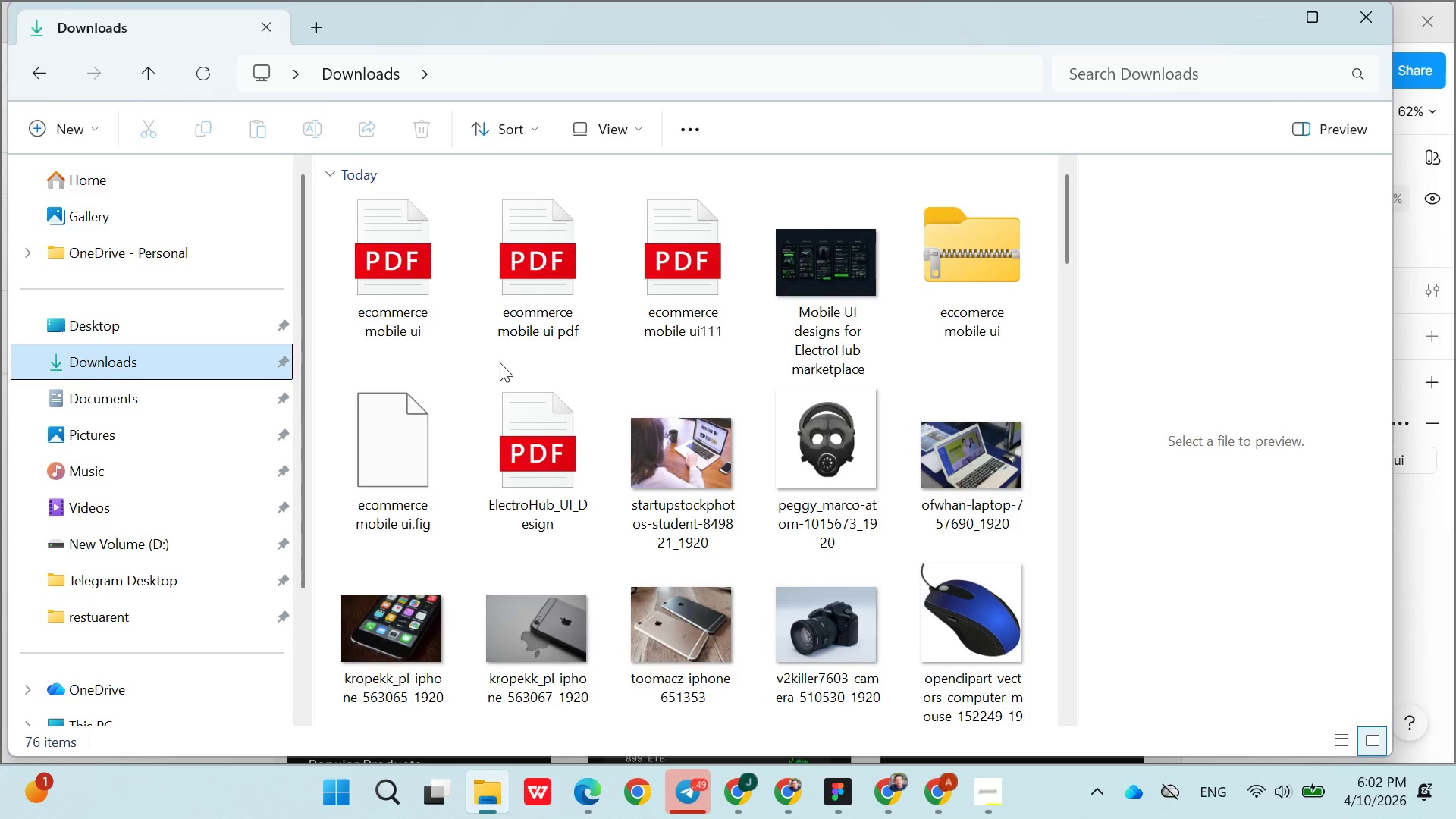 
double_click([522, 303])
 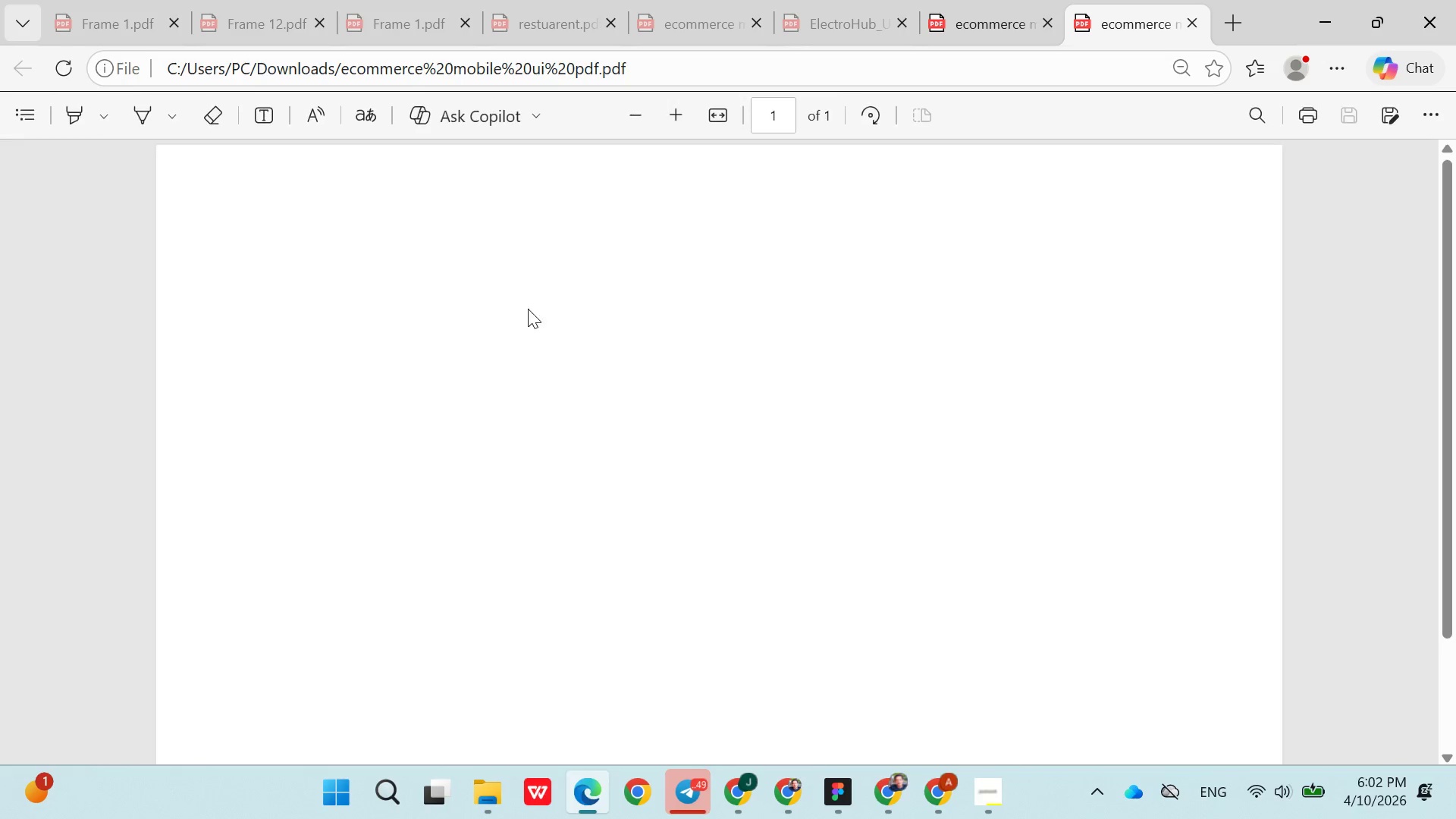 
mouse_move([557, 406])
 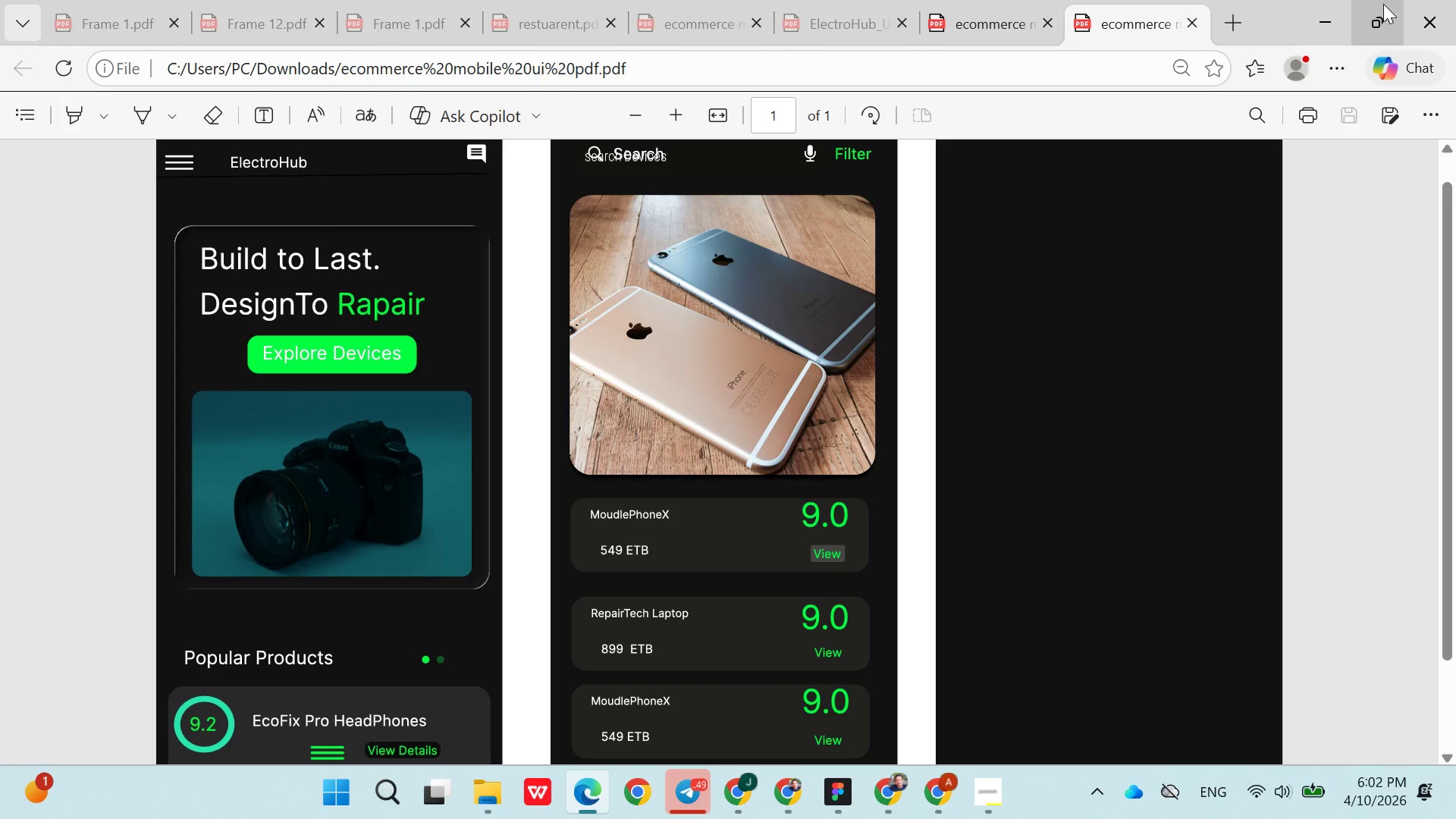 
left_click([1423, 19])
 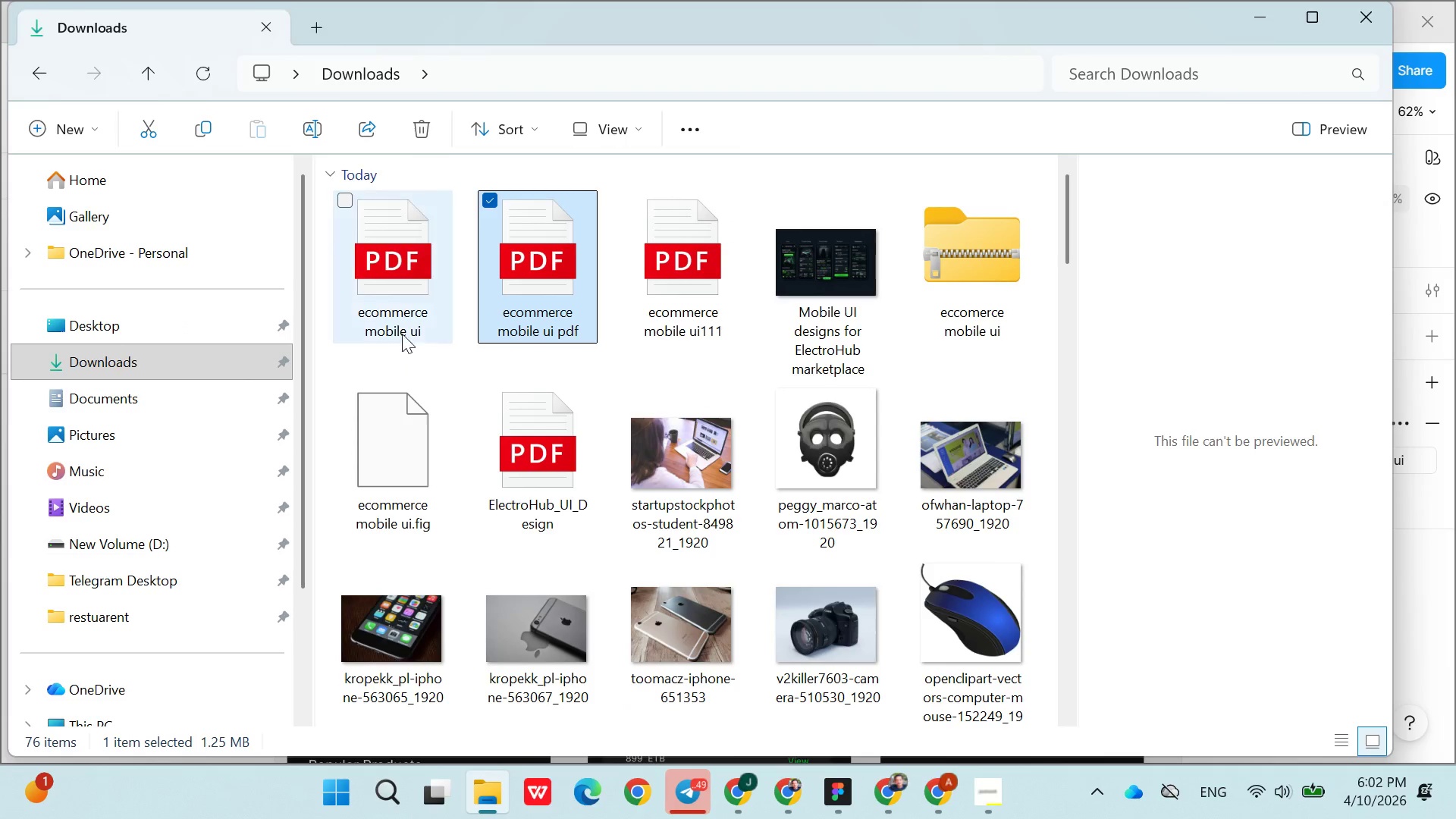 
double_click([401, 332])
 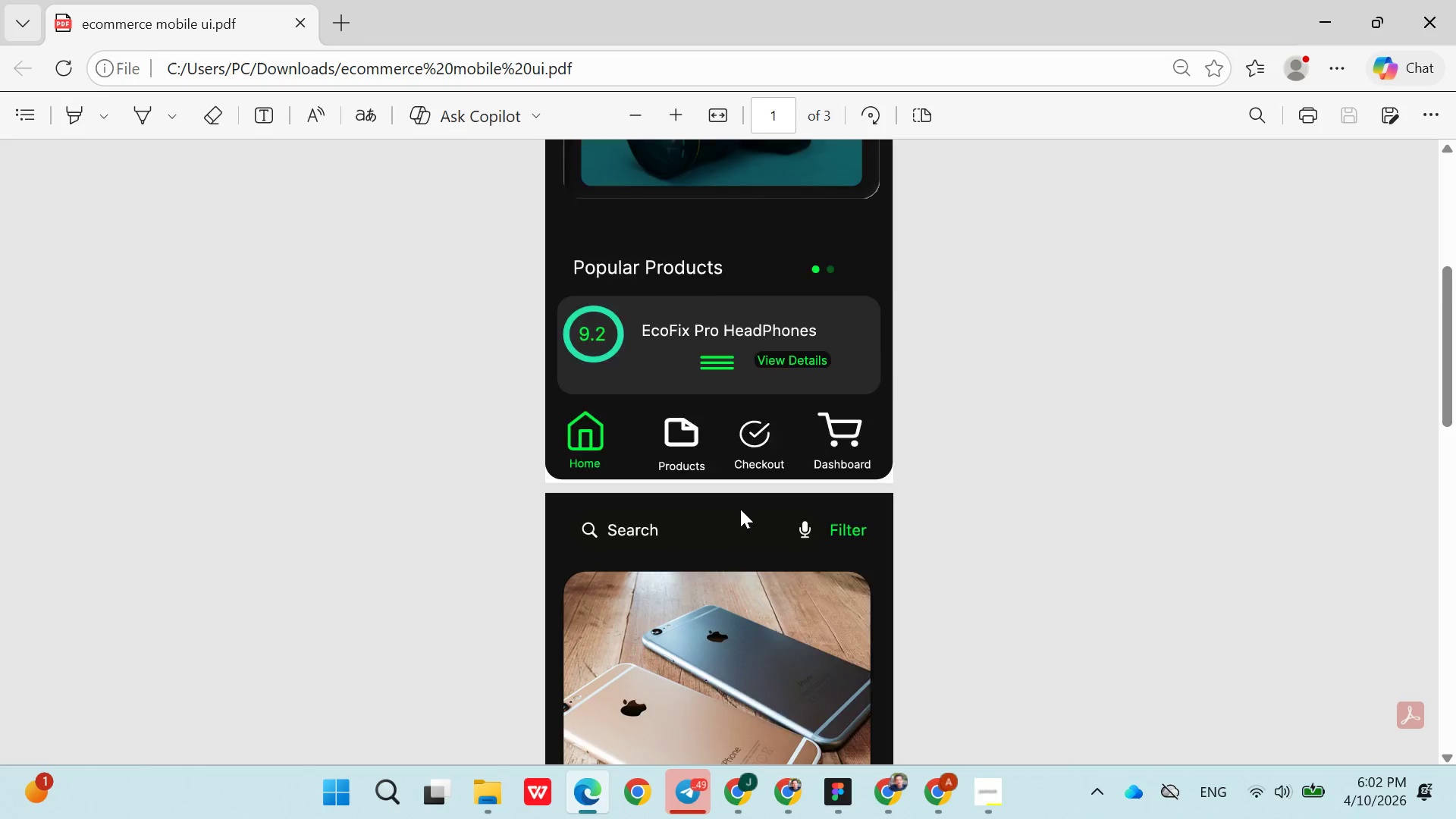 